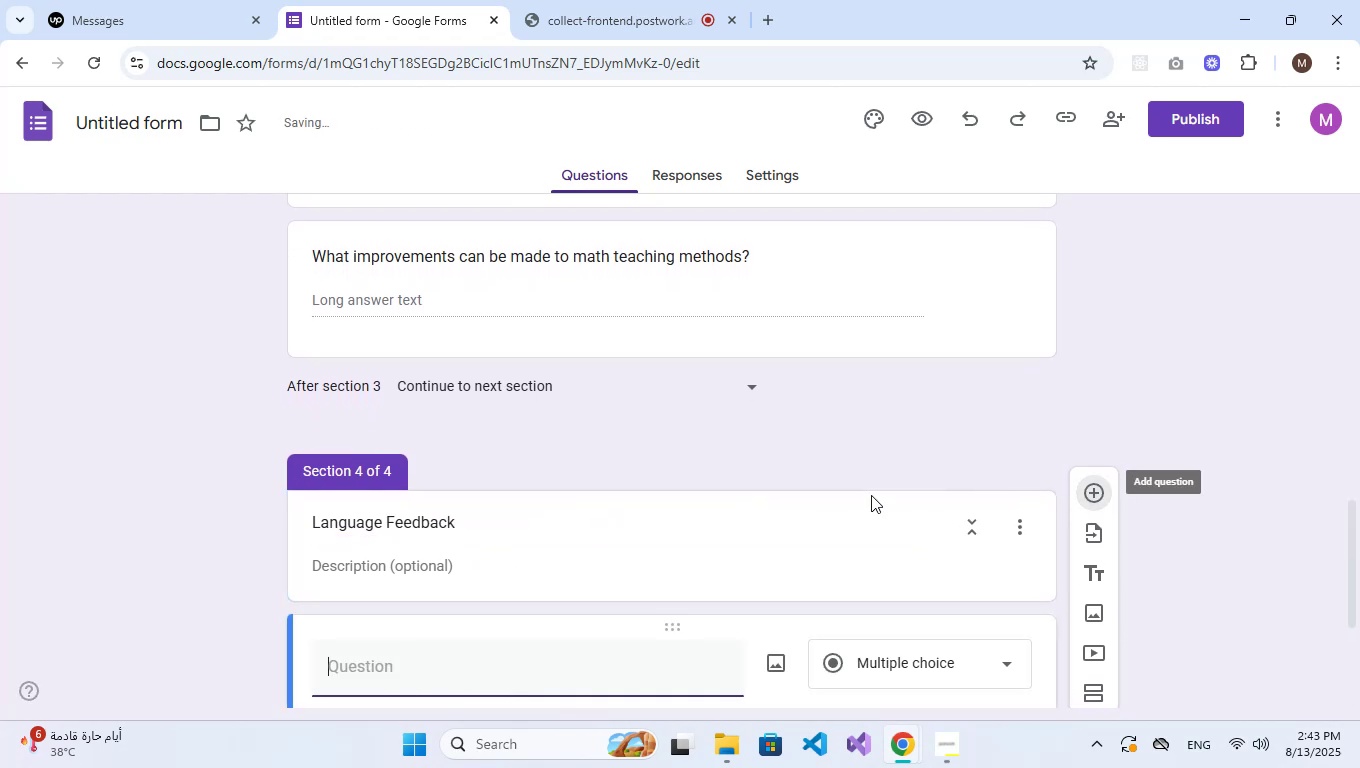 
scroll: coordinate [854, 502], scroll_direction: down, amount: 3.0
 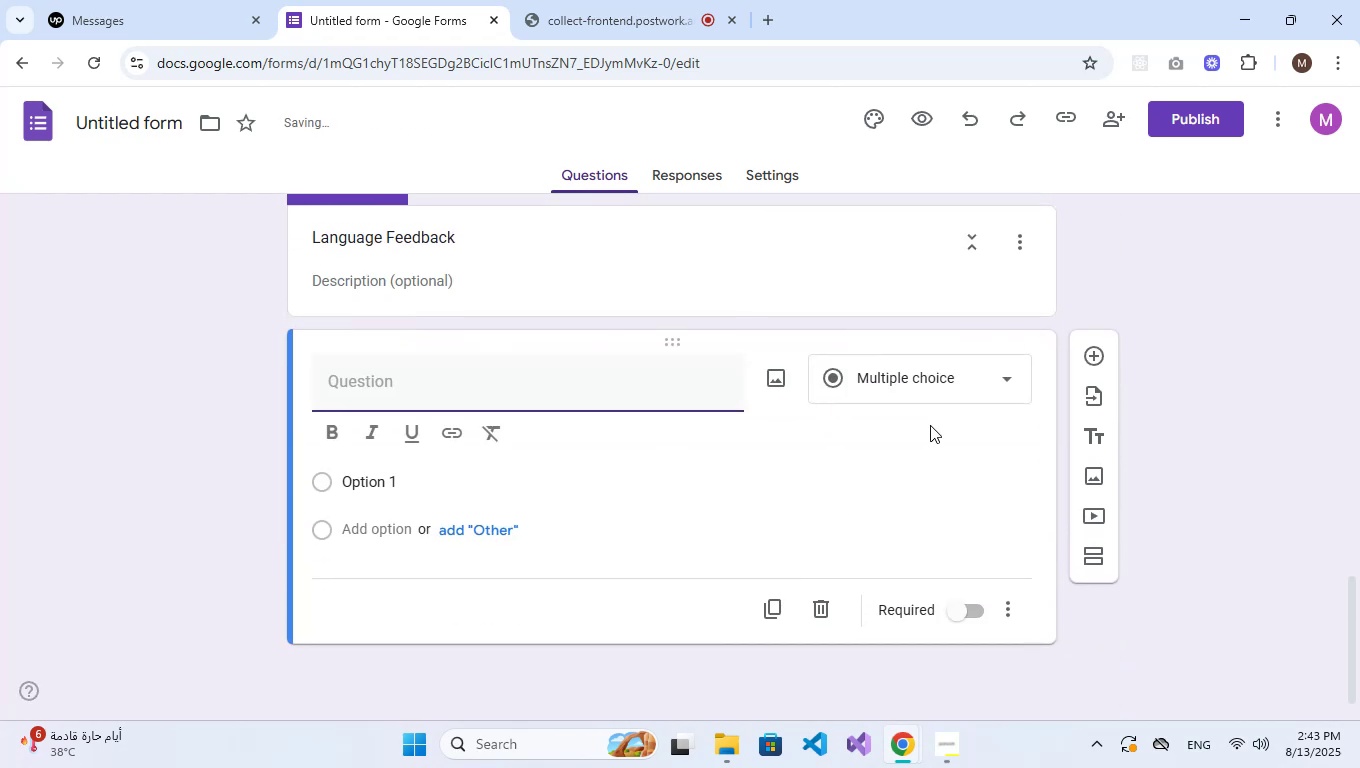 
left_click([931, 382])
 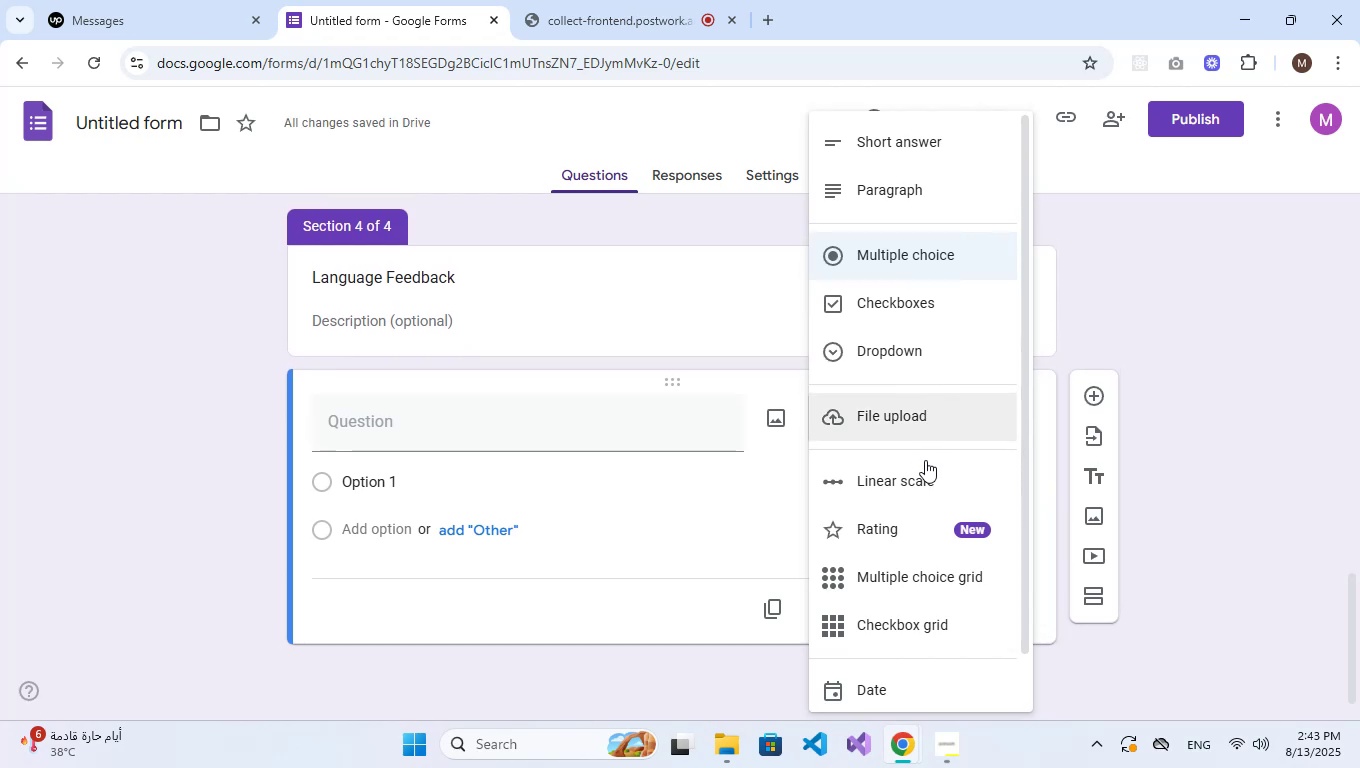 
left_click([924, 578])
 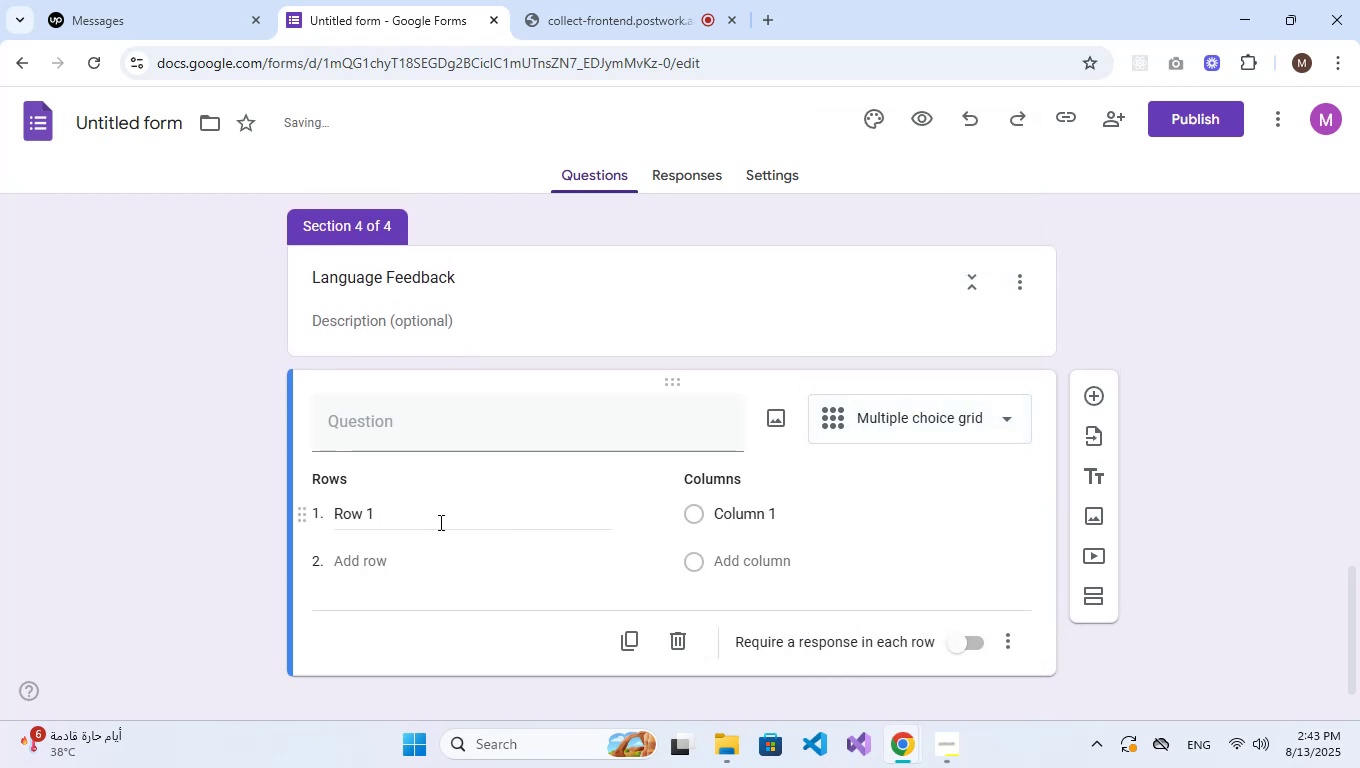 
left_click([439, 439])
 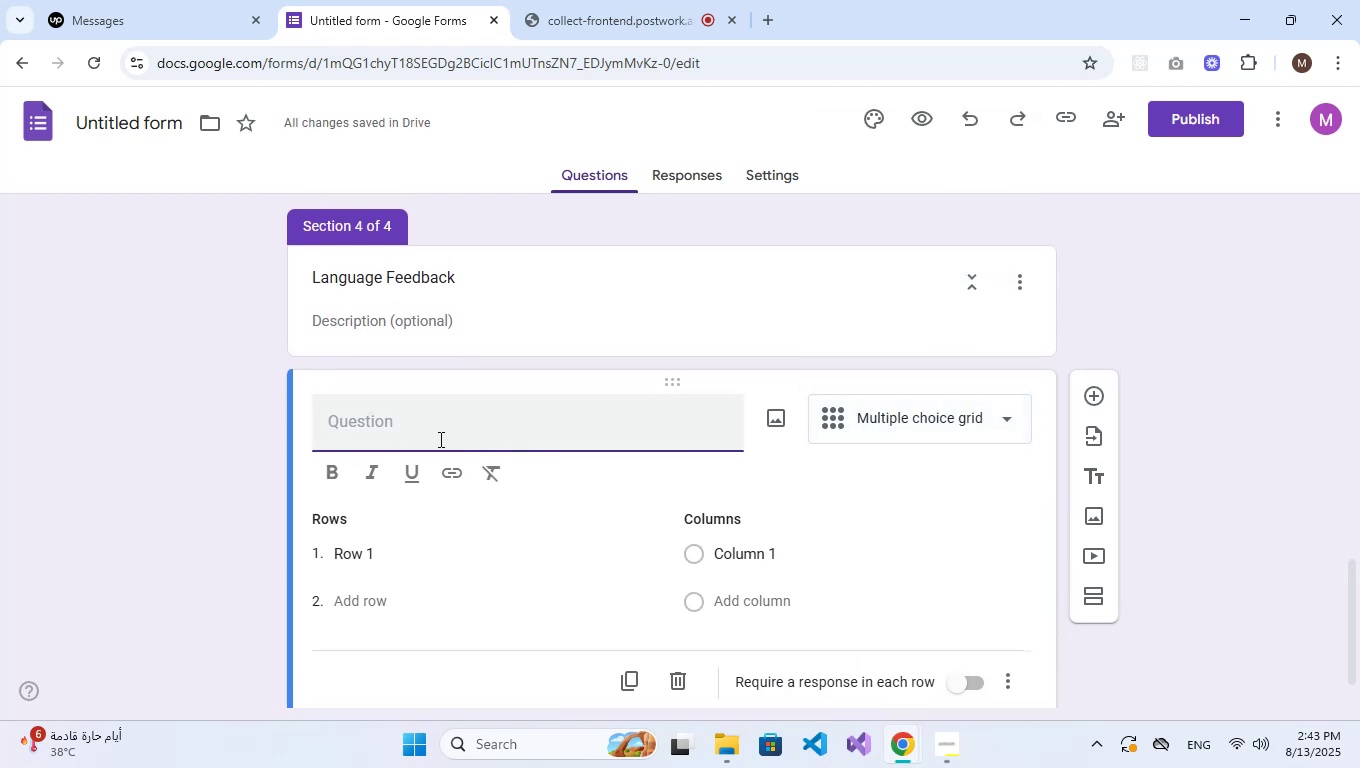 
type(RAT)
key(Backspace)
key(Backspace)
type(ate the quality of reading )
 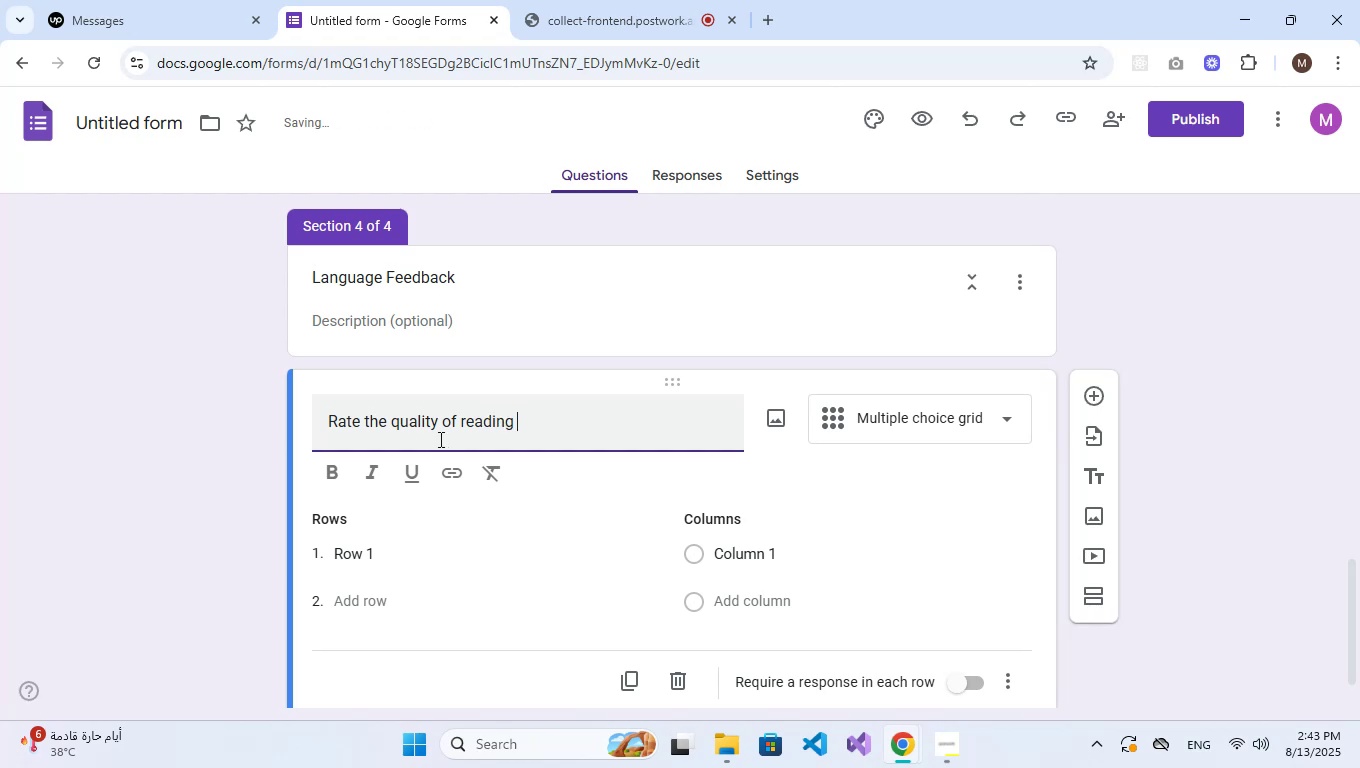 
key(Comma)
 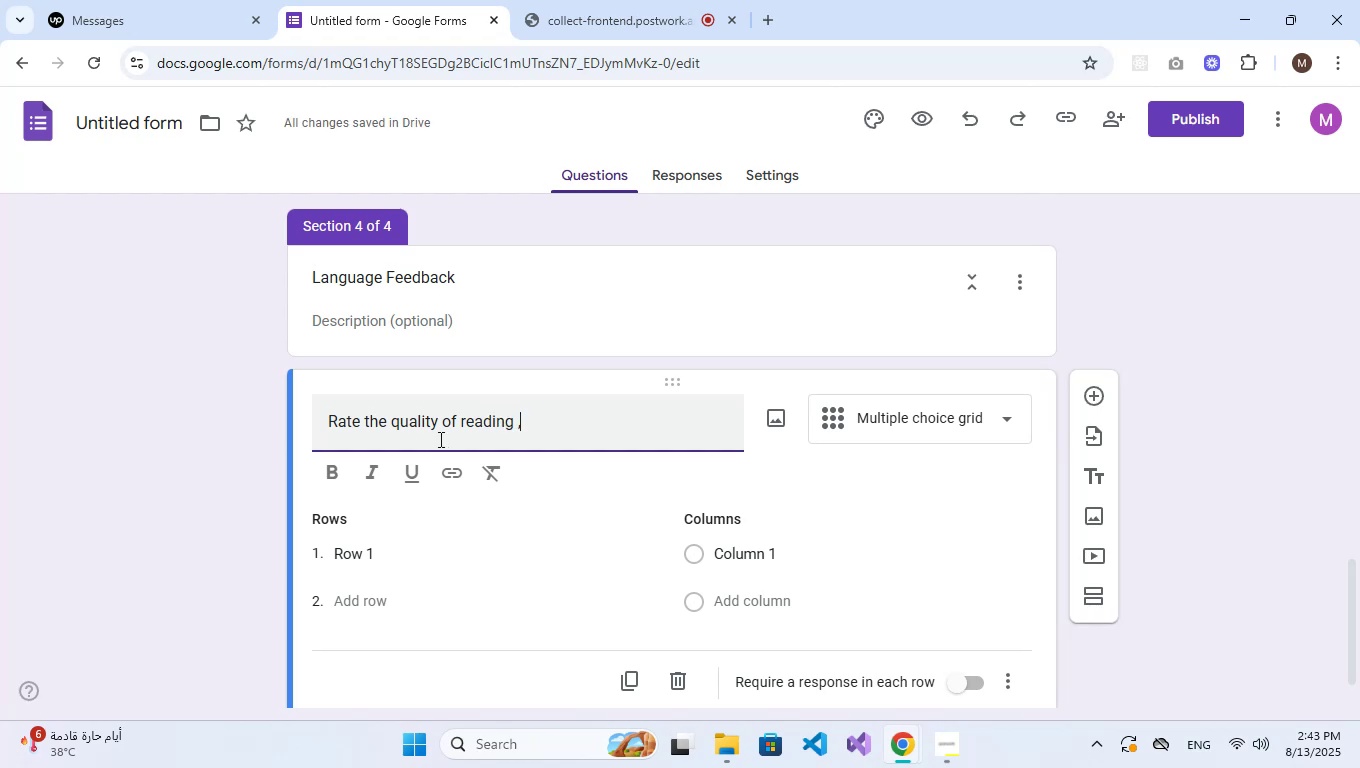 
key(Space)
 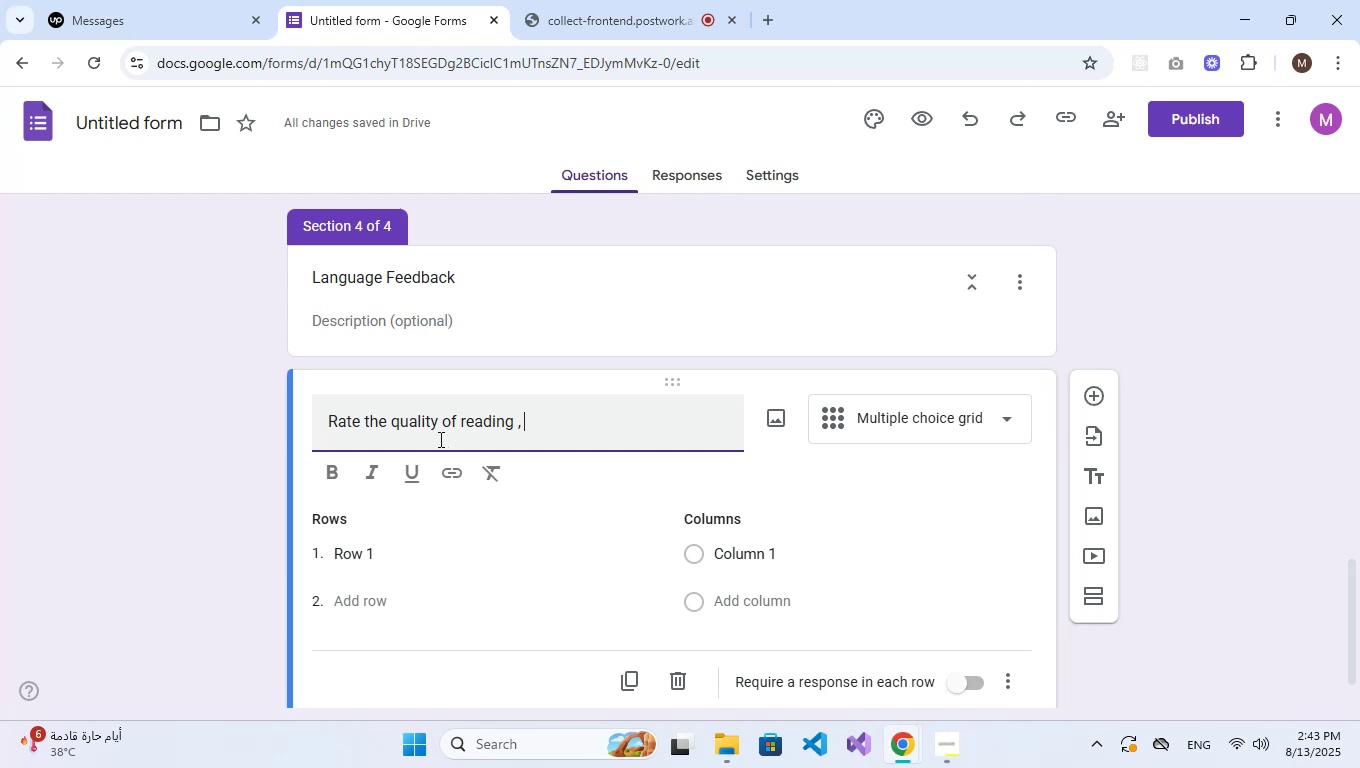 
wait(7.62)
 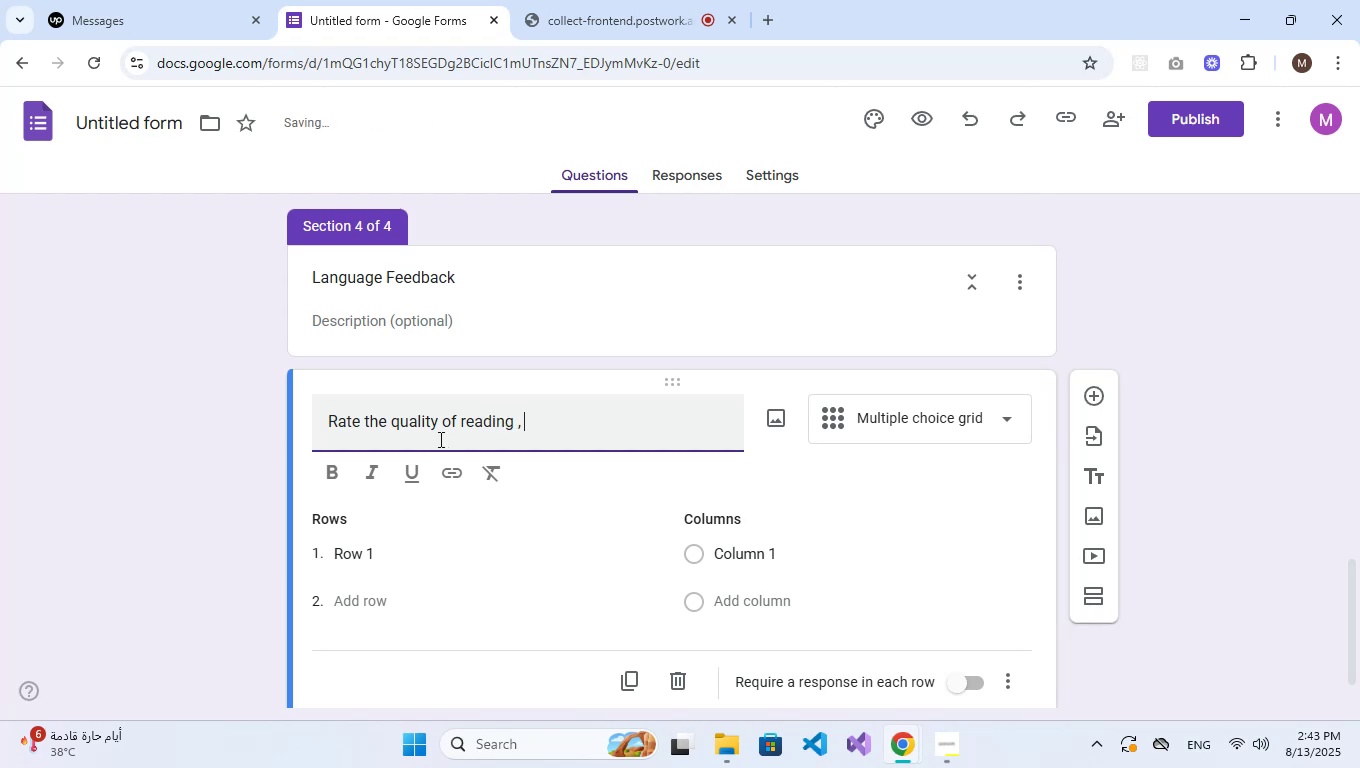 
hold_key(key=Space, duration=0.37)
 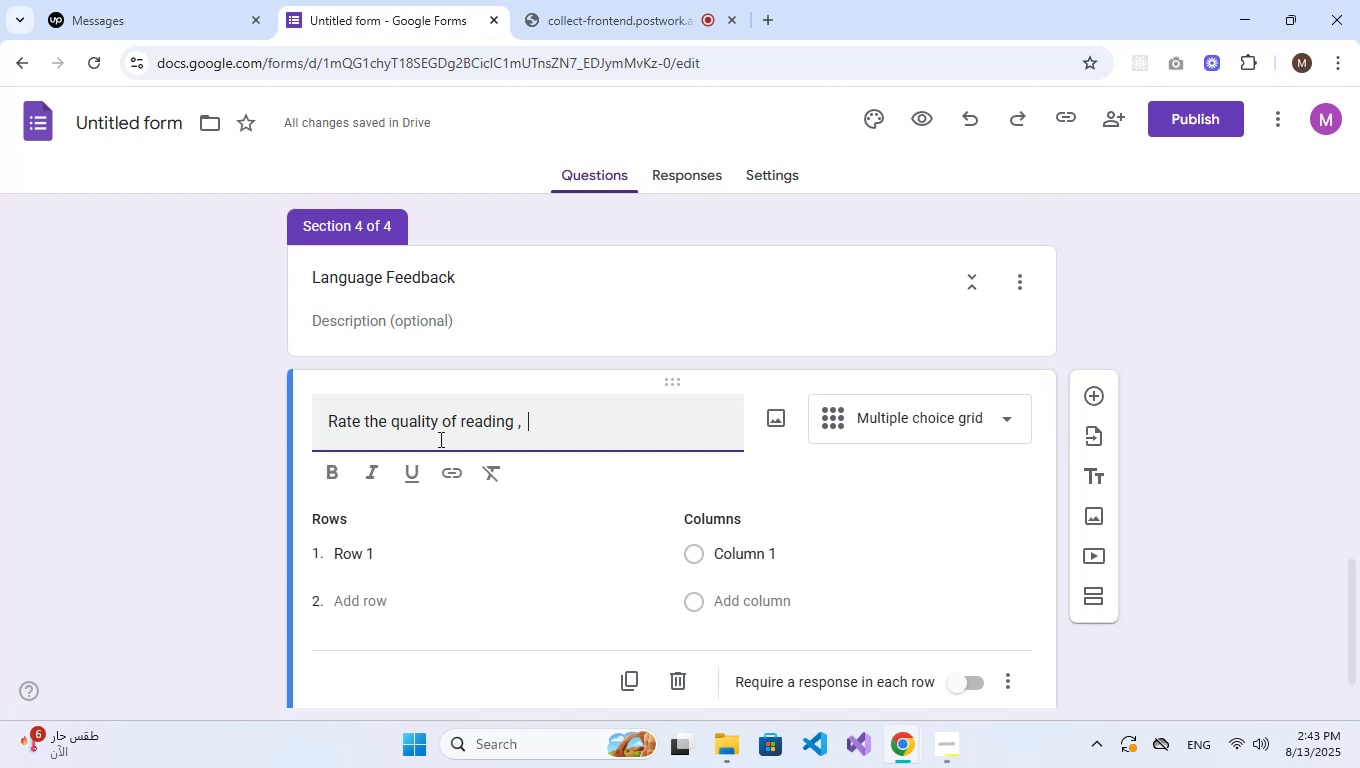 
wait(26.22)
 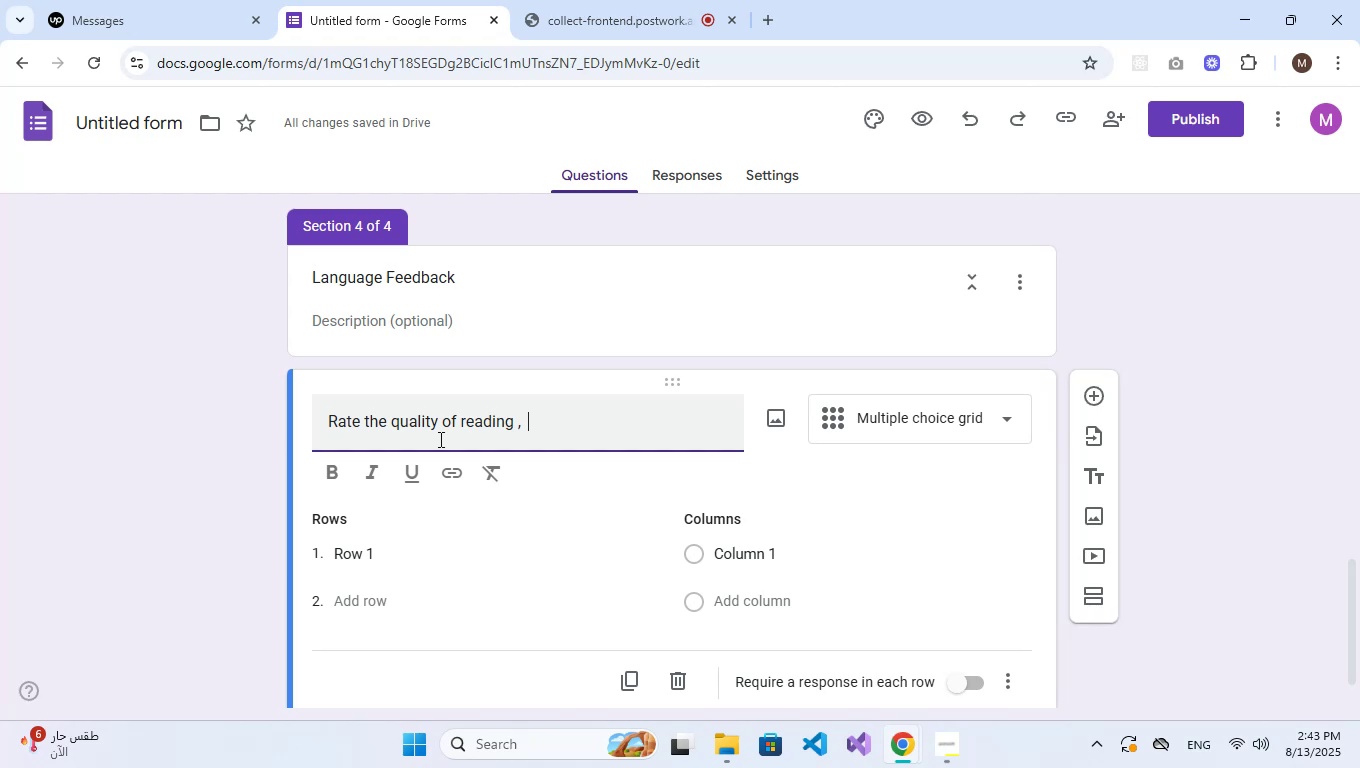 
key(W)
 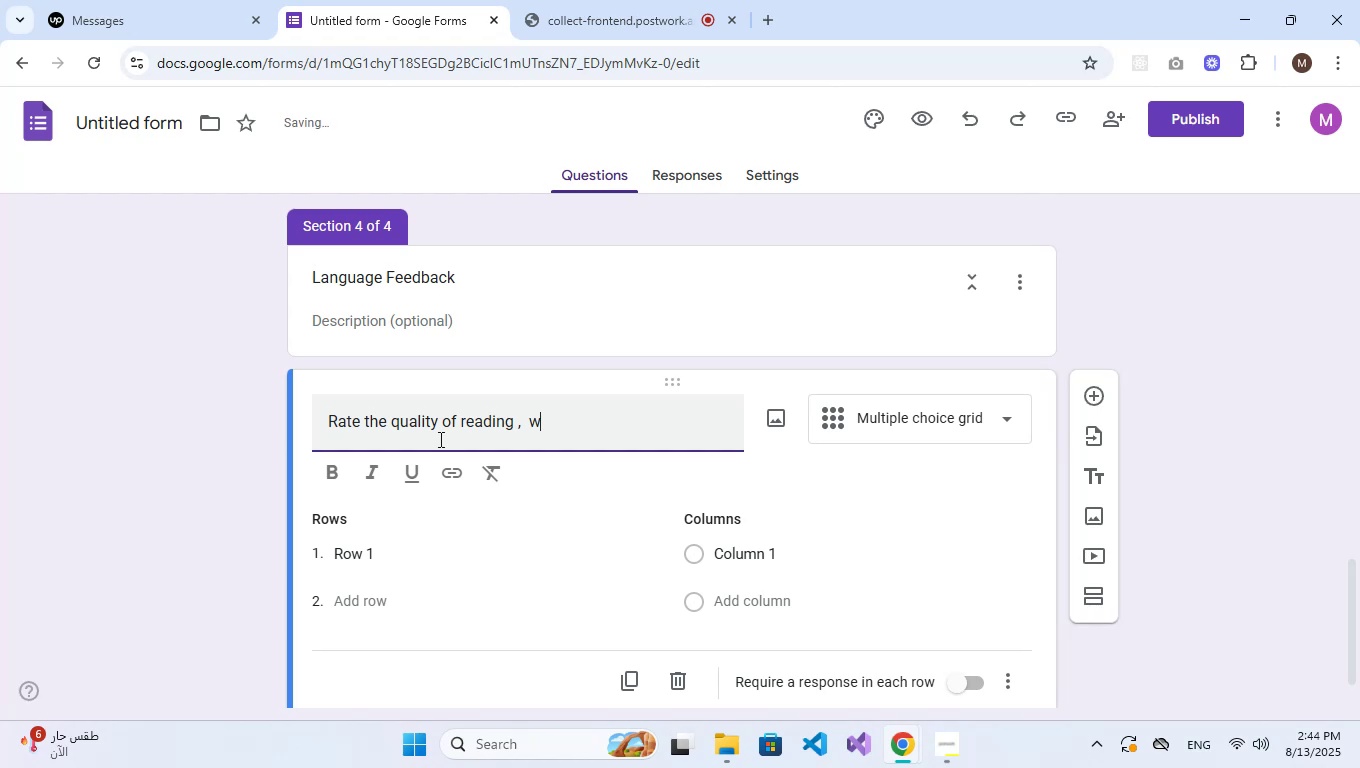 
key(Backspace)
 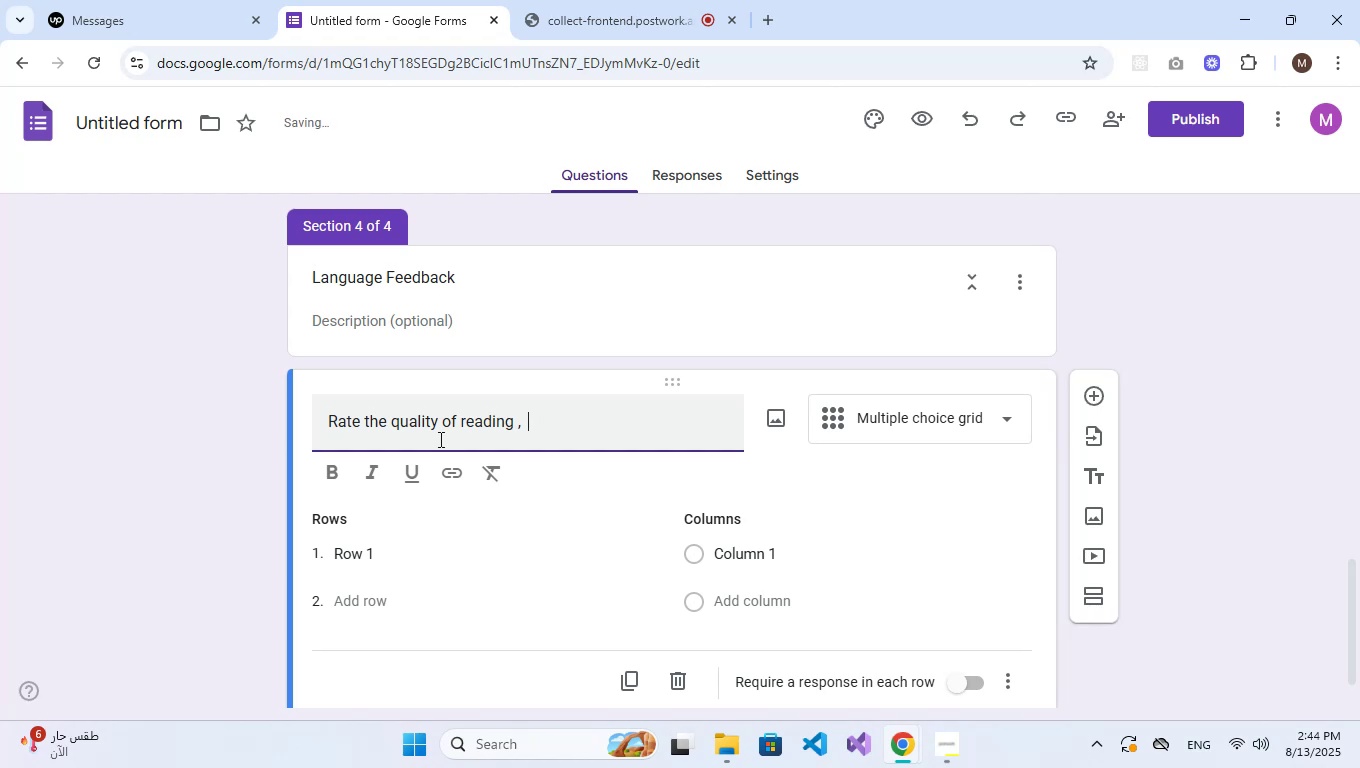 
key(Backspace)
 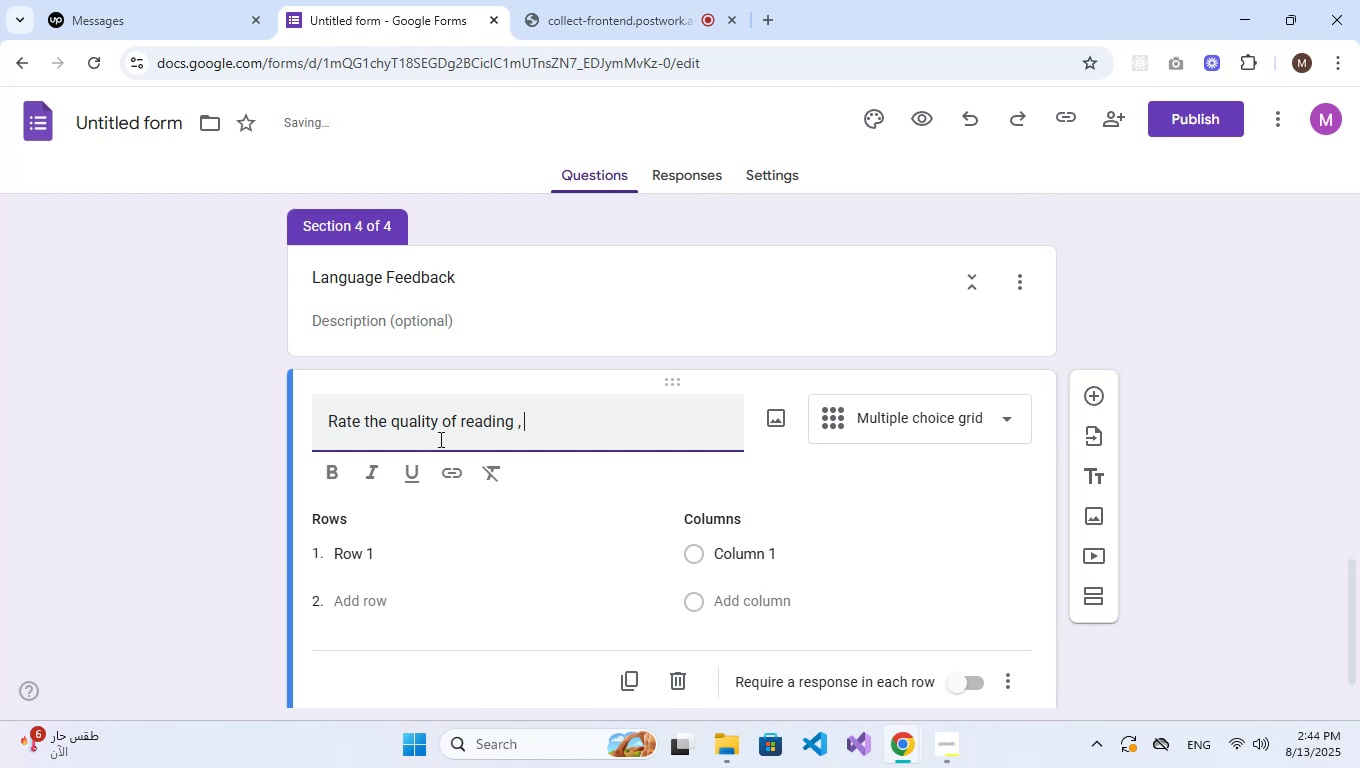 
key(W)
 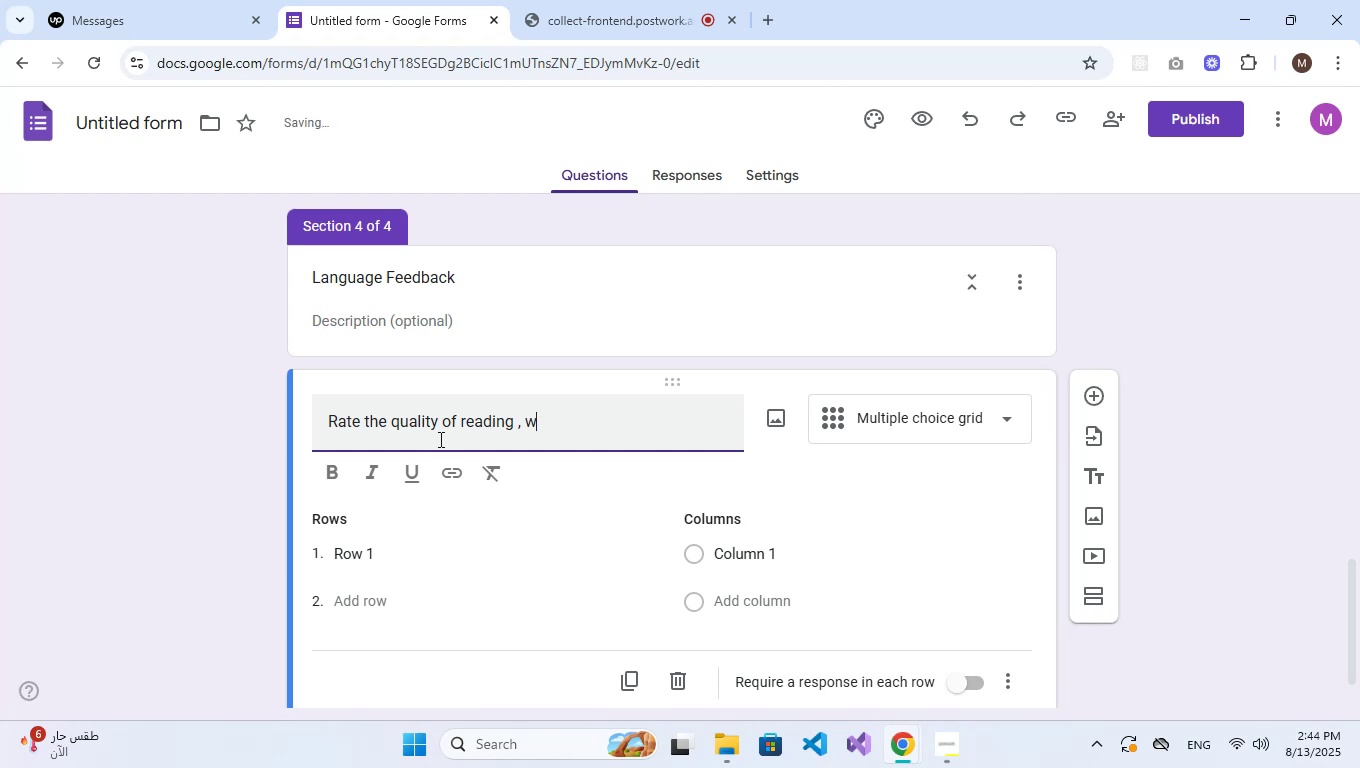 
key(Backspace)
key(Backspace)
key(Backspace)
key(Backspace)
type(, writing, and speaking materials.)
 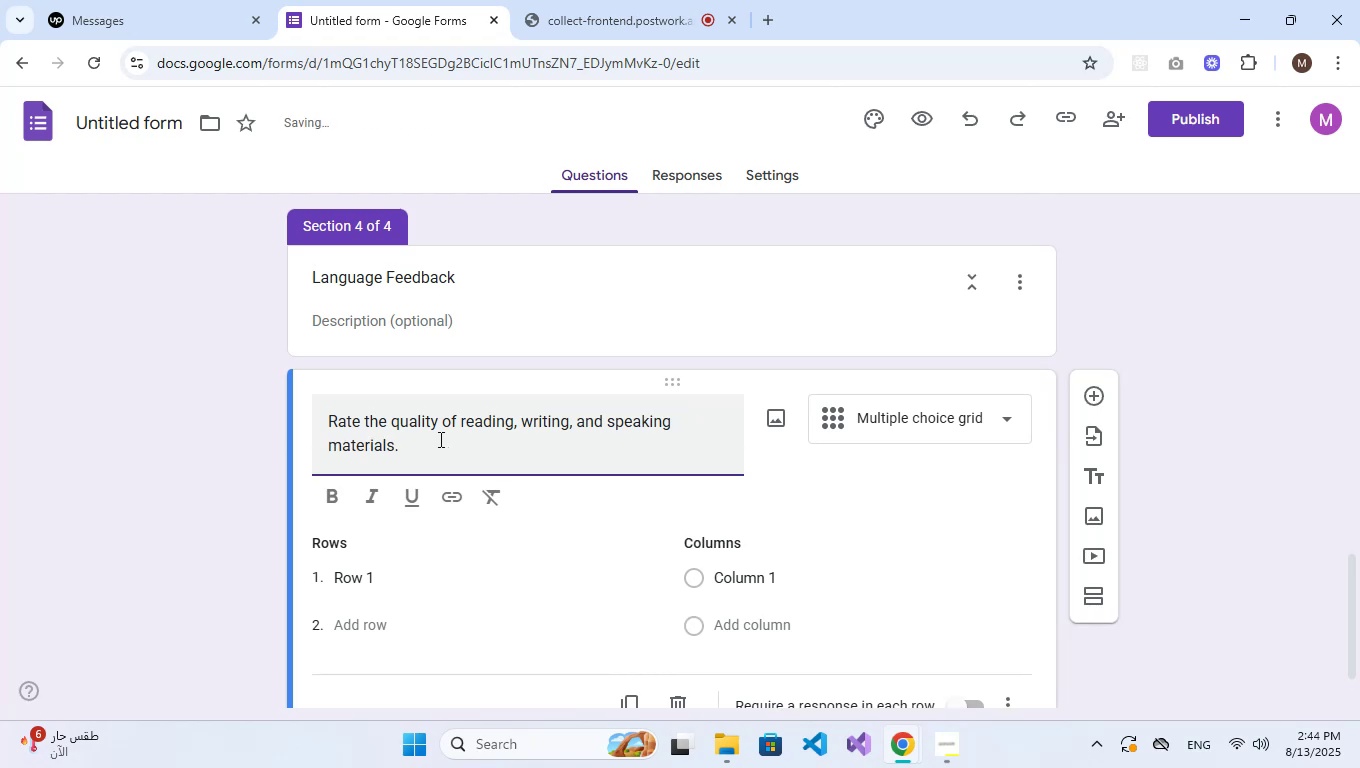 
scroll: coordinate [439, 439], scroll_direction: down, amount: 1.0
 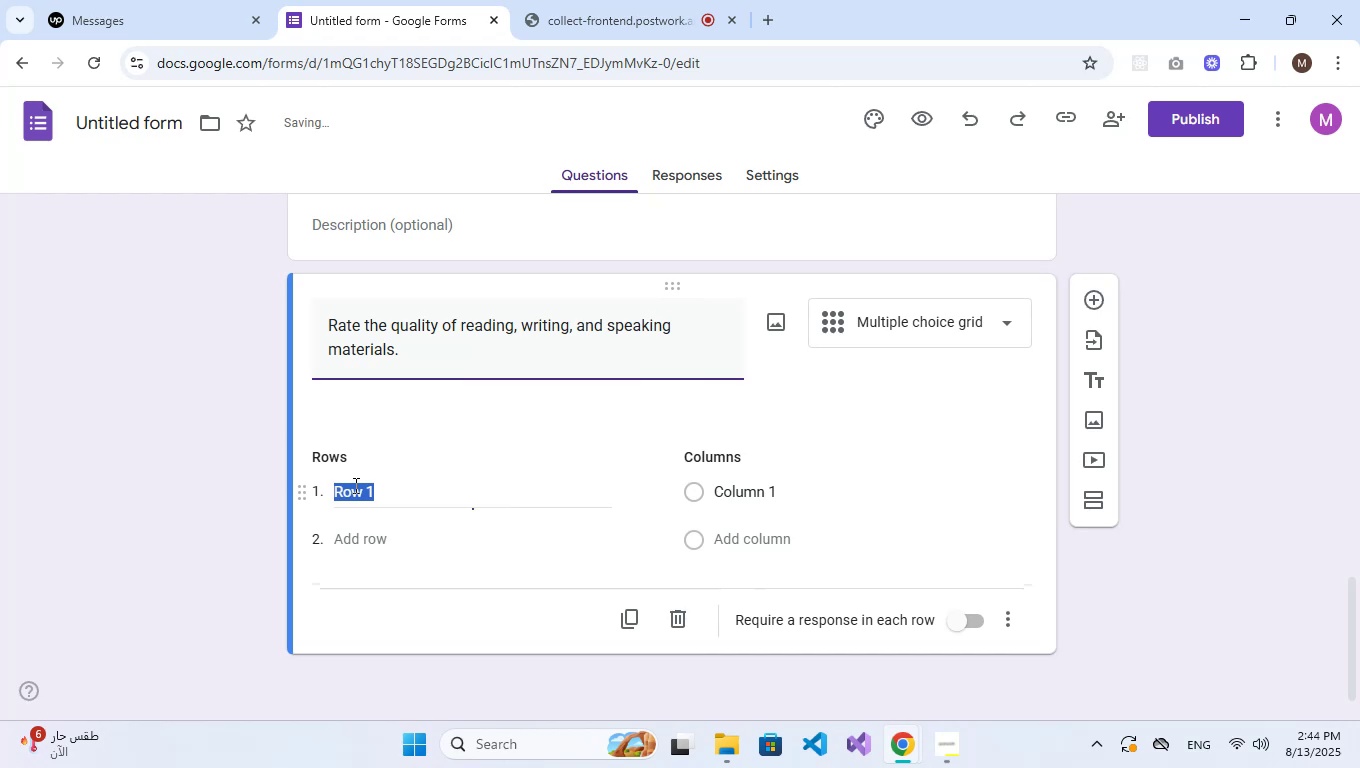 
double_click([354, 485])
 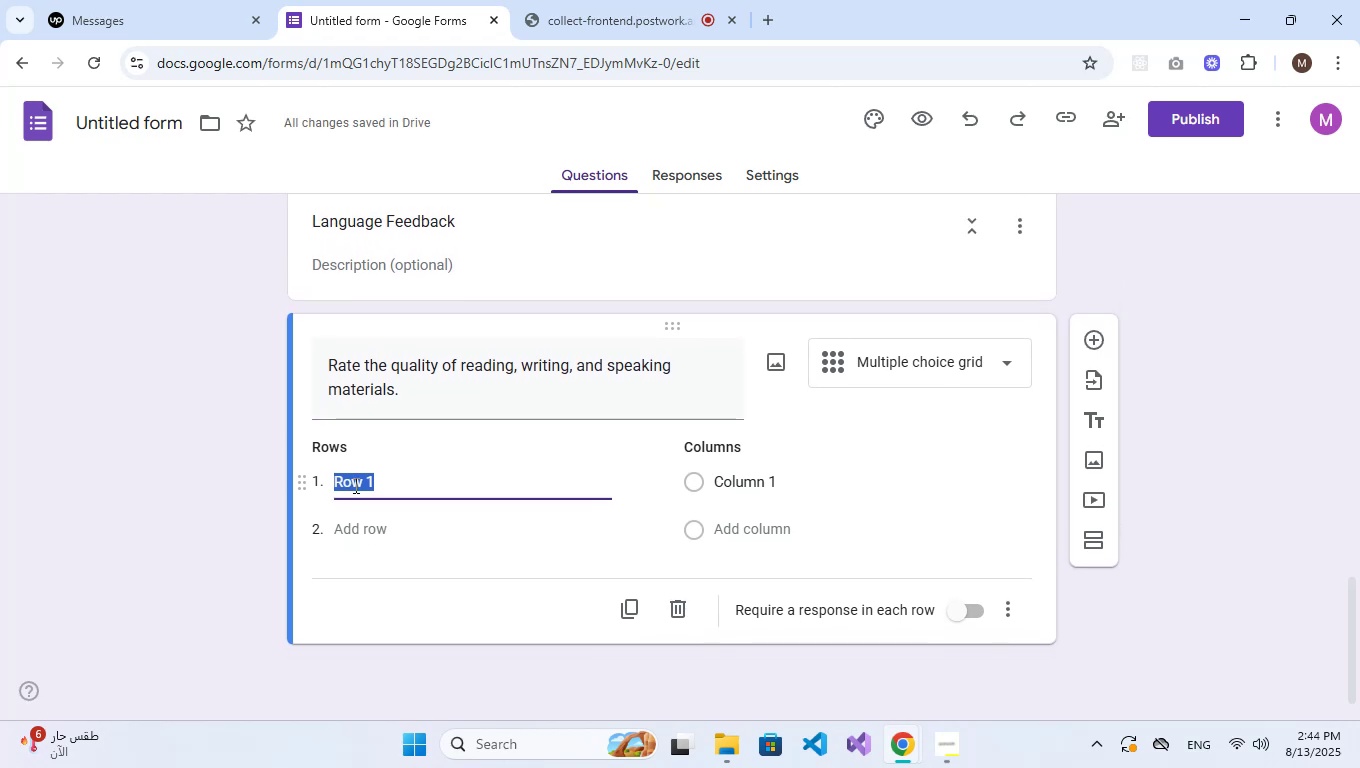 
type(Reading)
 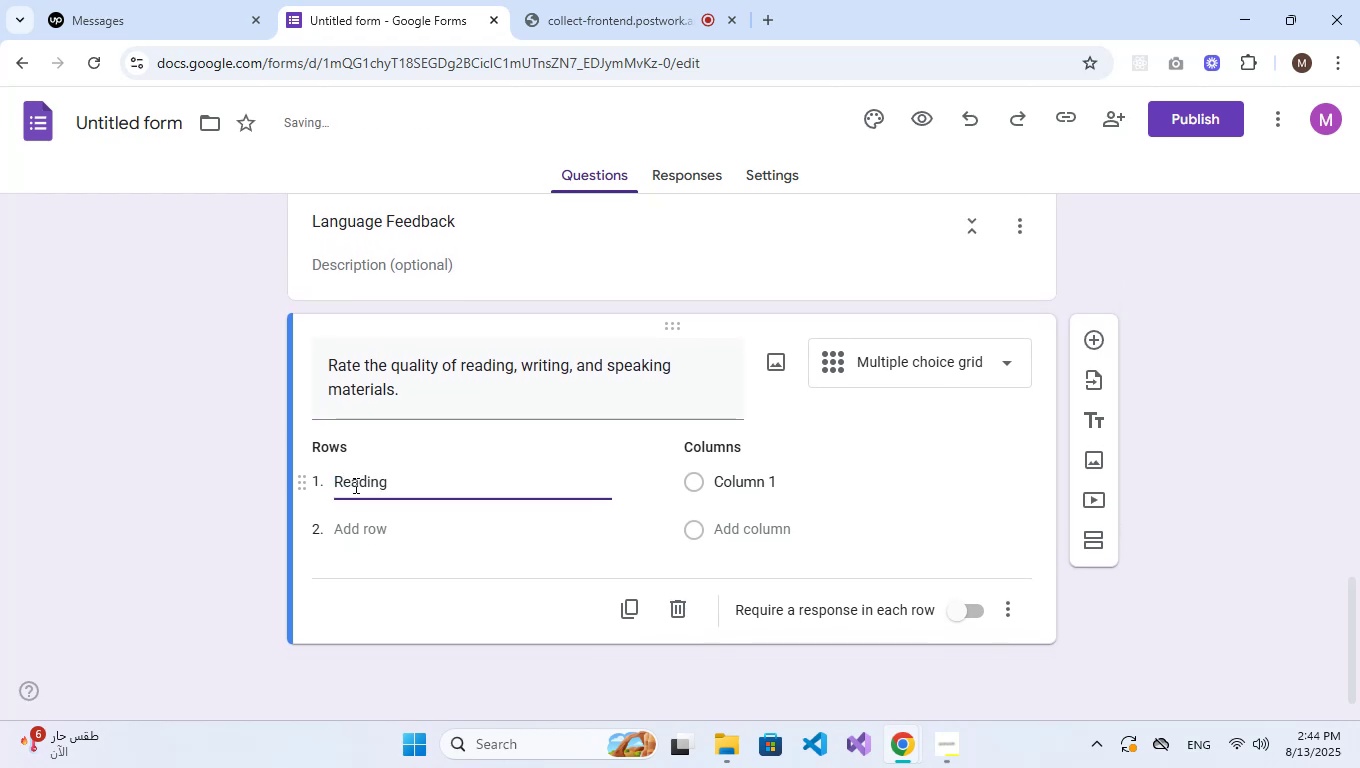 
key(Enter)
 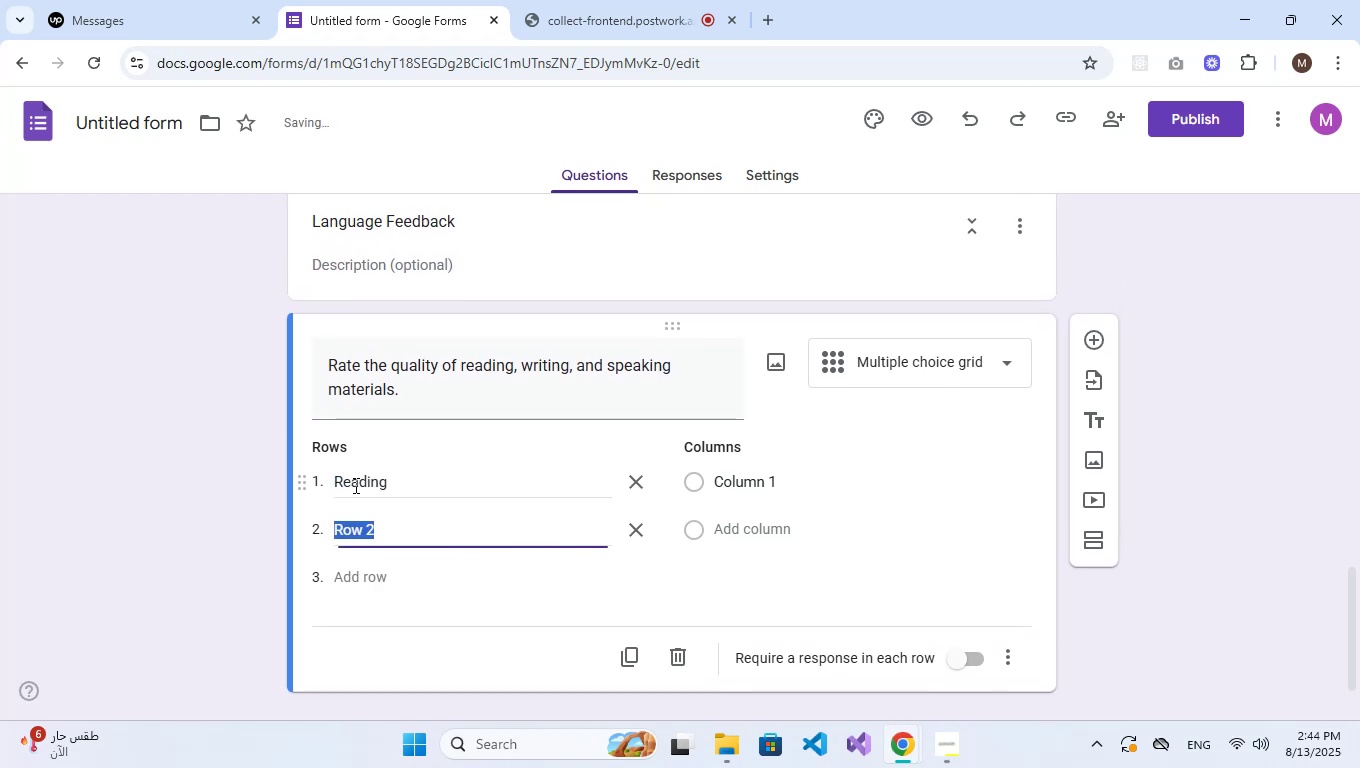 
type(Writing)
 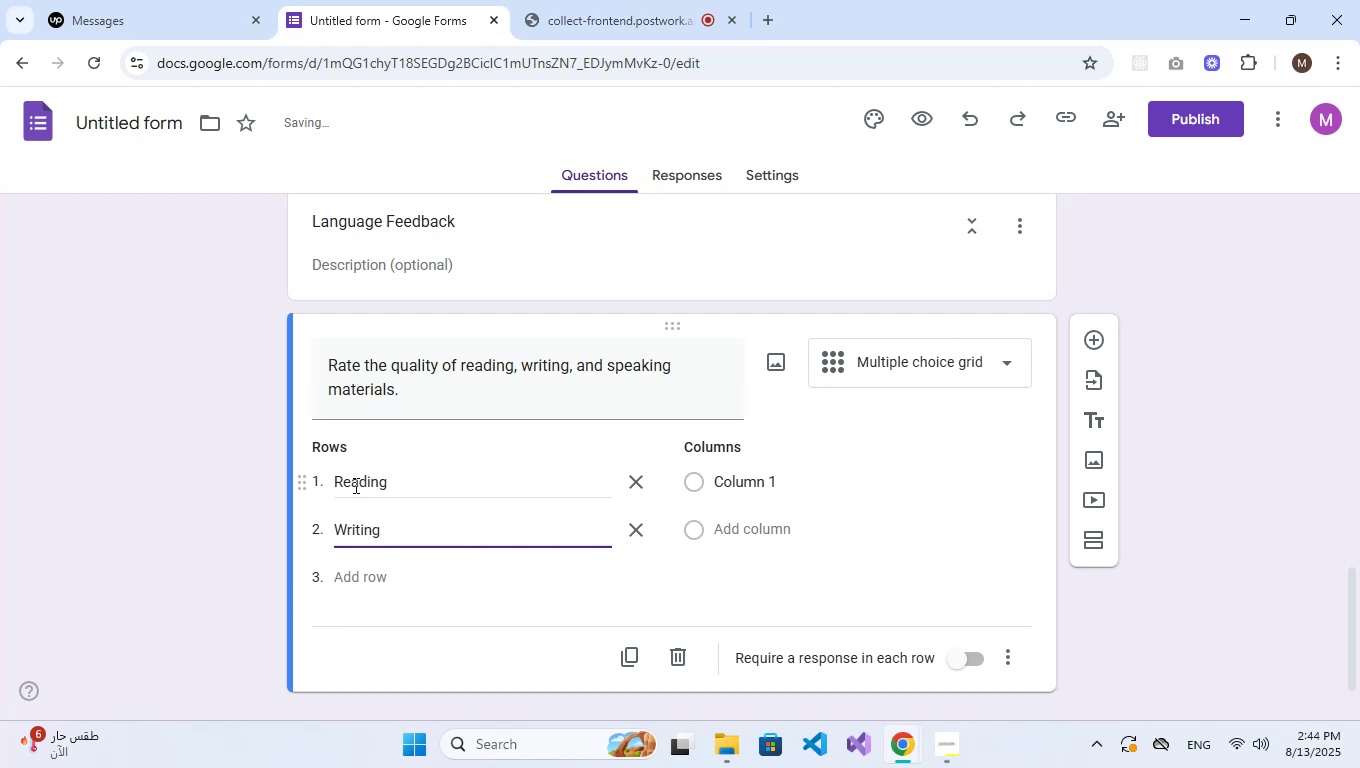 
key(Enter)
 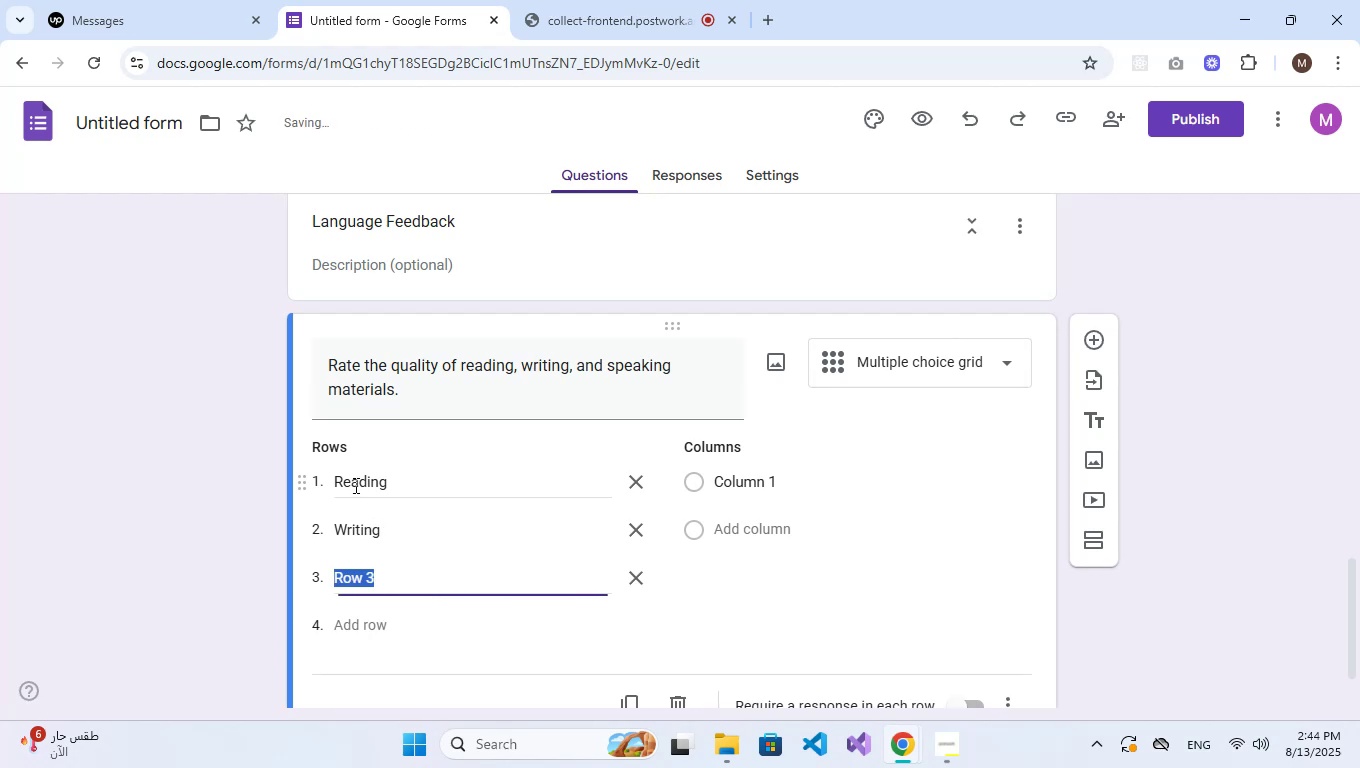 
type(Speaking)
 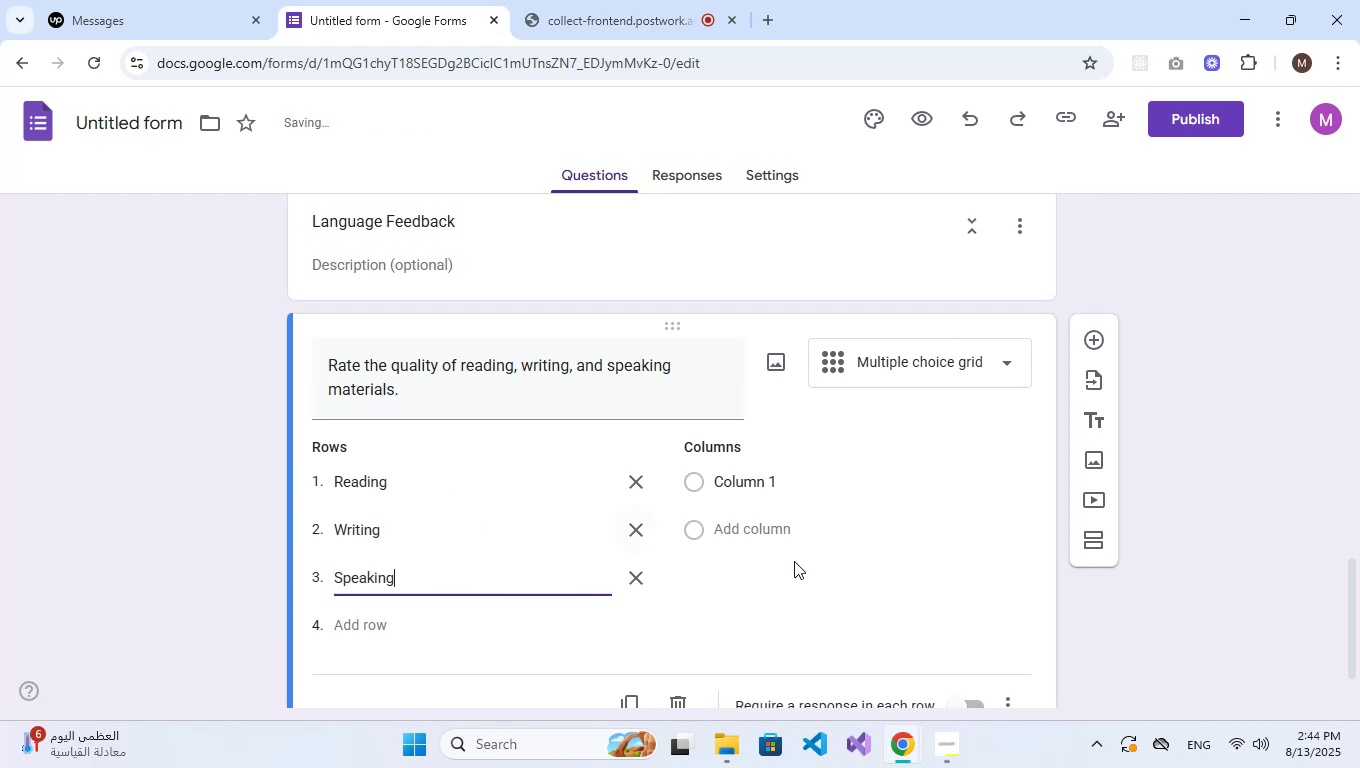 
left_click([787, 491])
 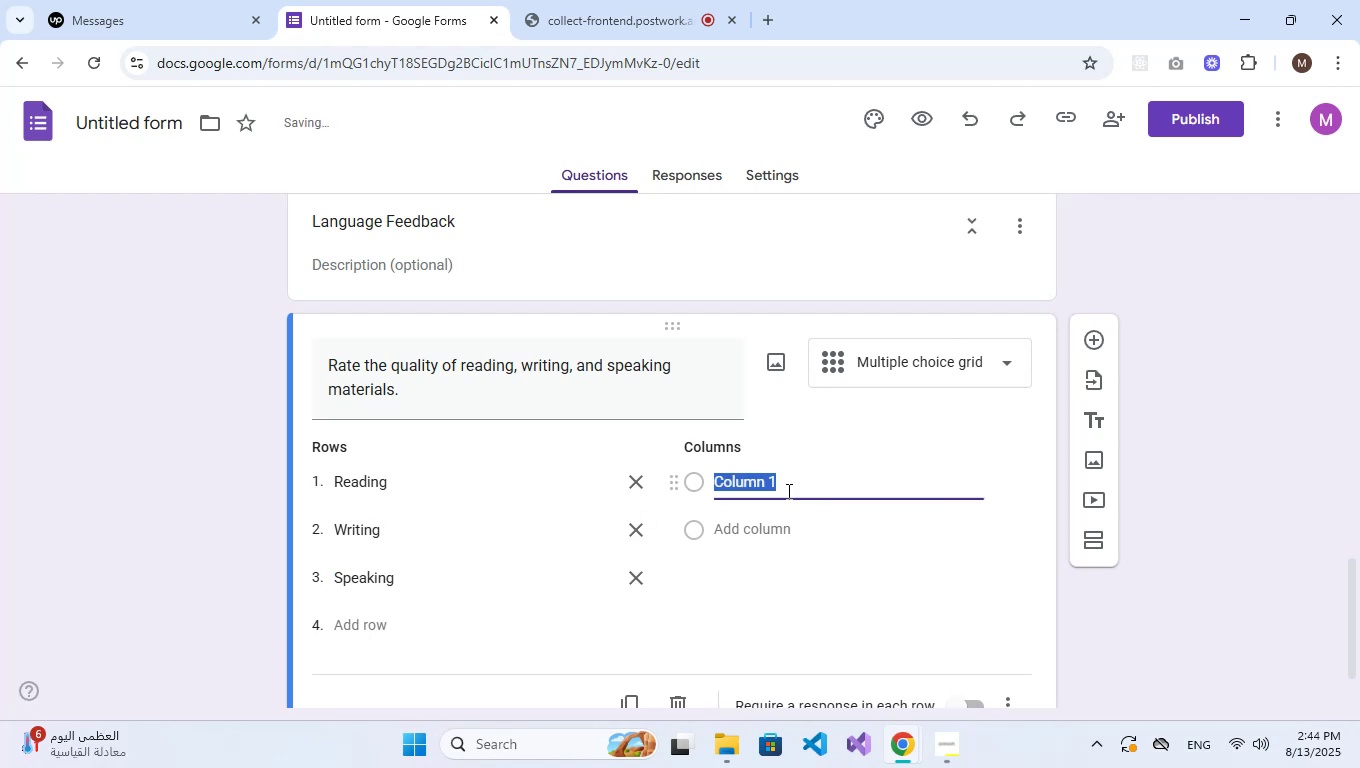 
type(Poor)
 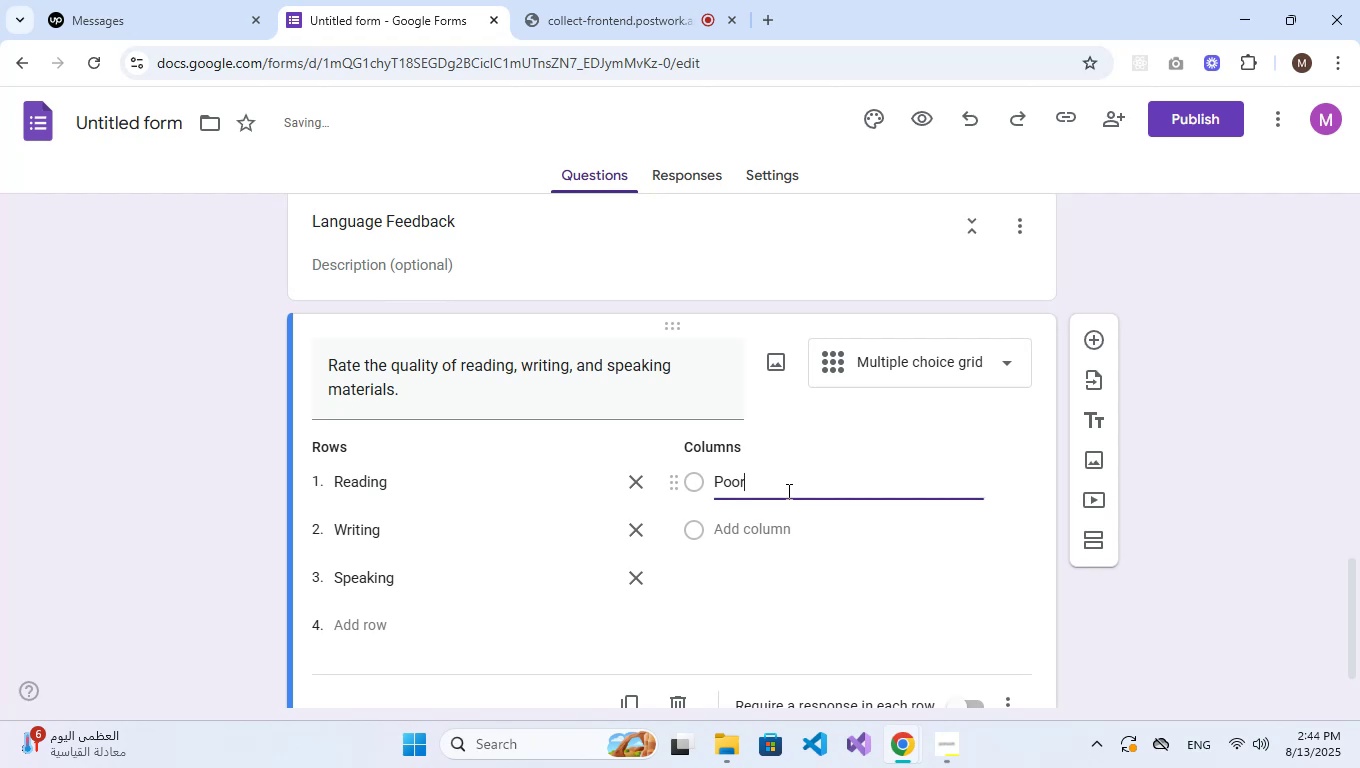 
key(Enter)
 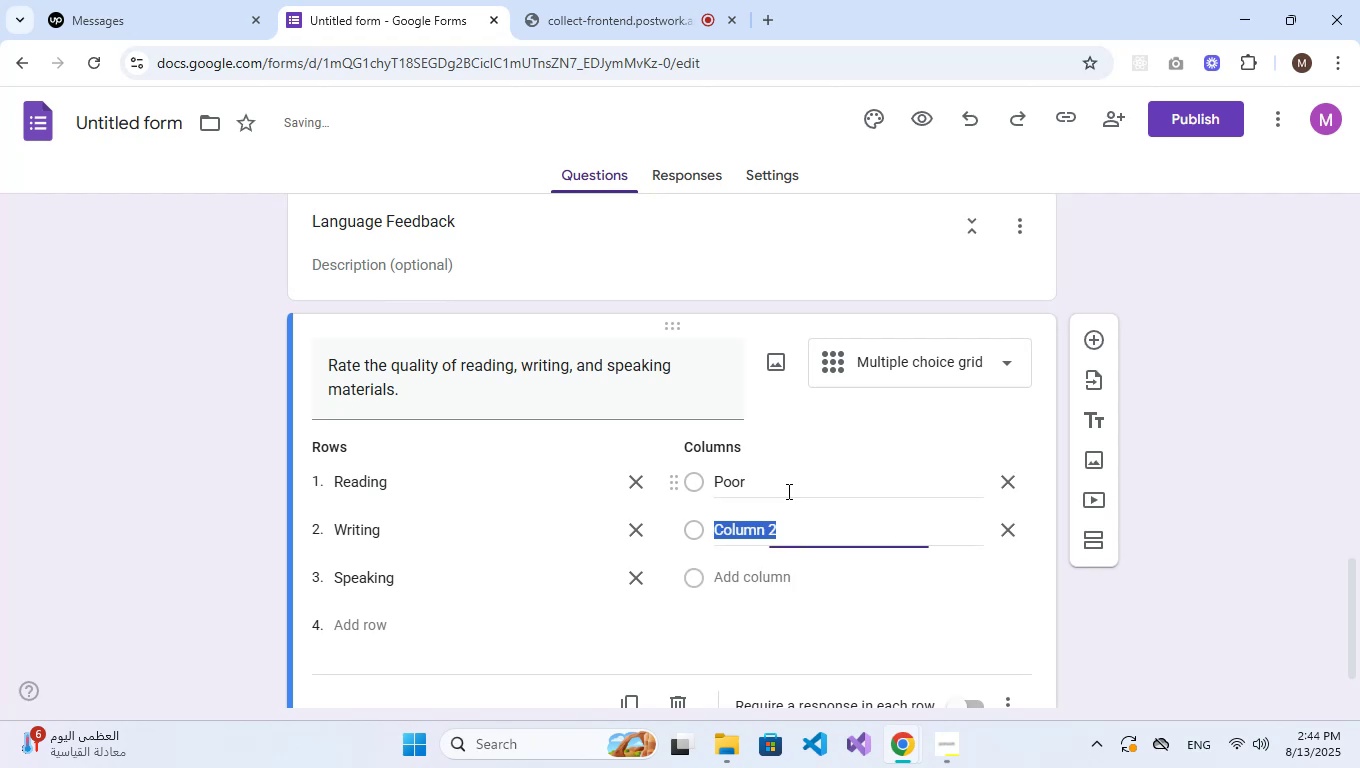 
type(FAIR)
key(Backspace)
key(Backspace)
key(Backspace)
type(air)
 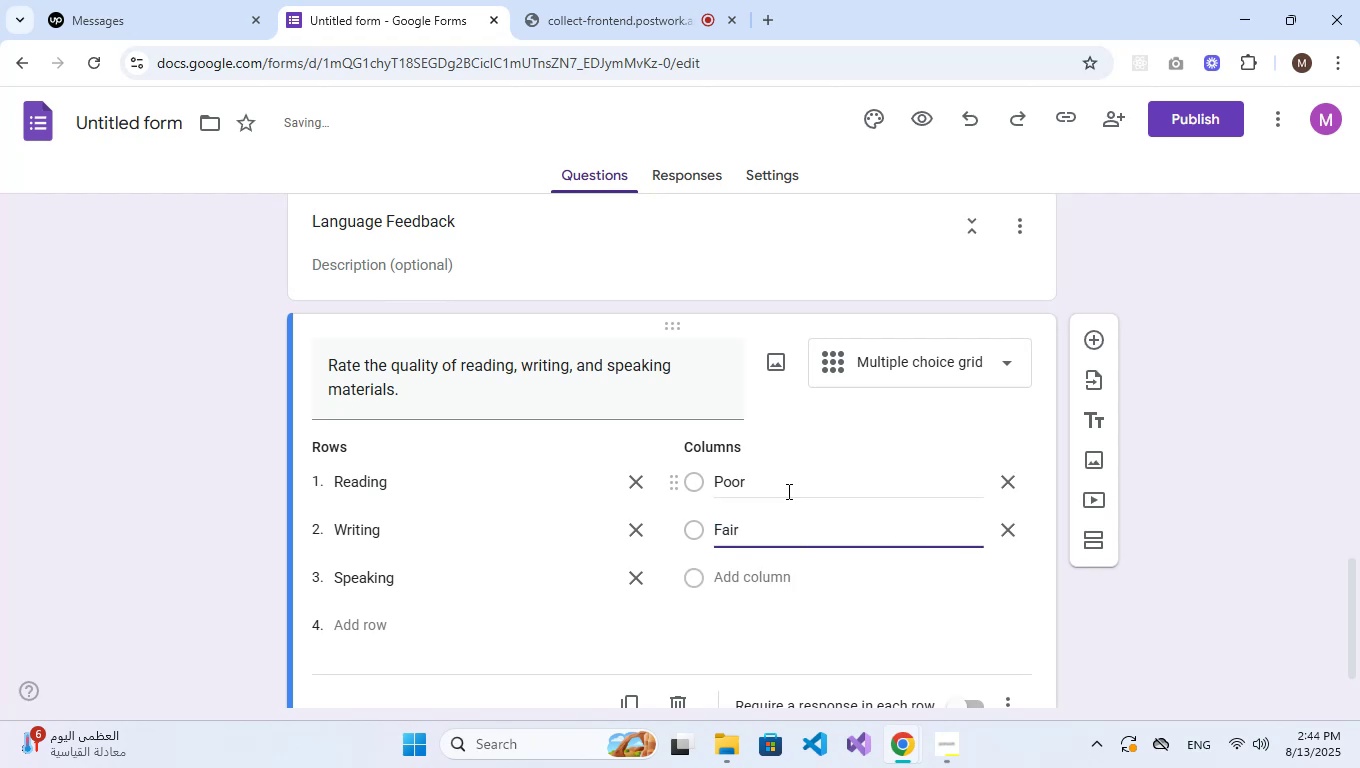 
key(Enter)
 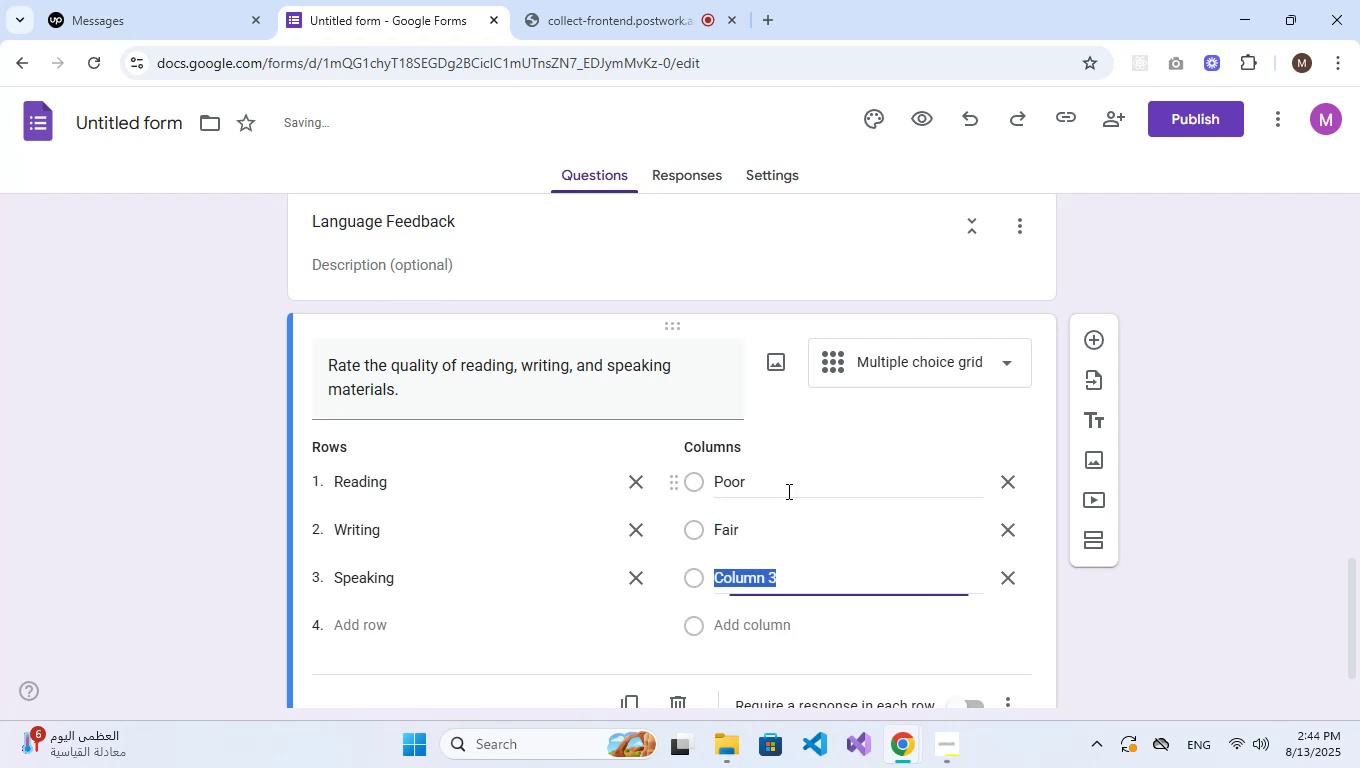 
type(Good[Delete])
 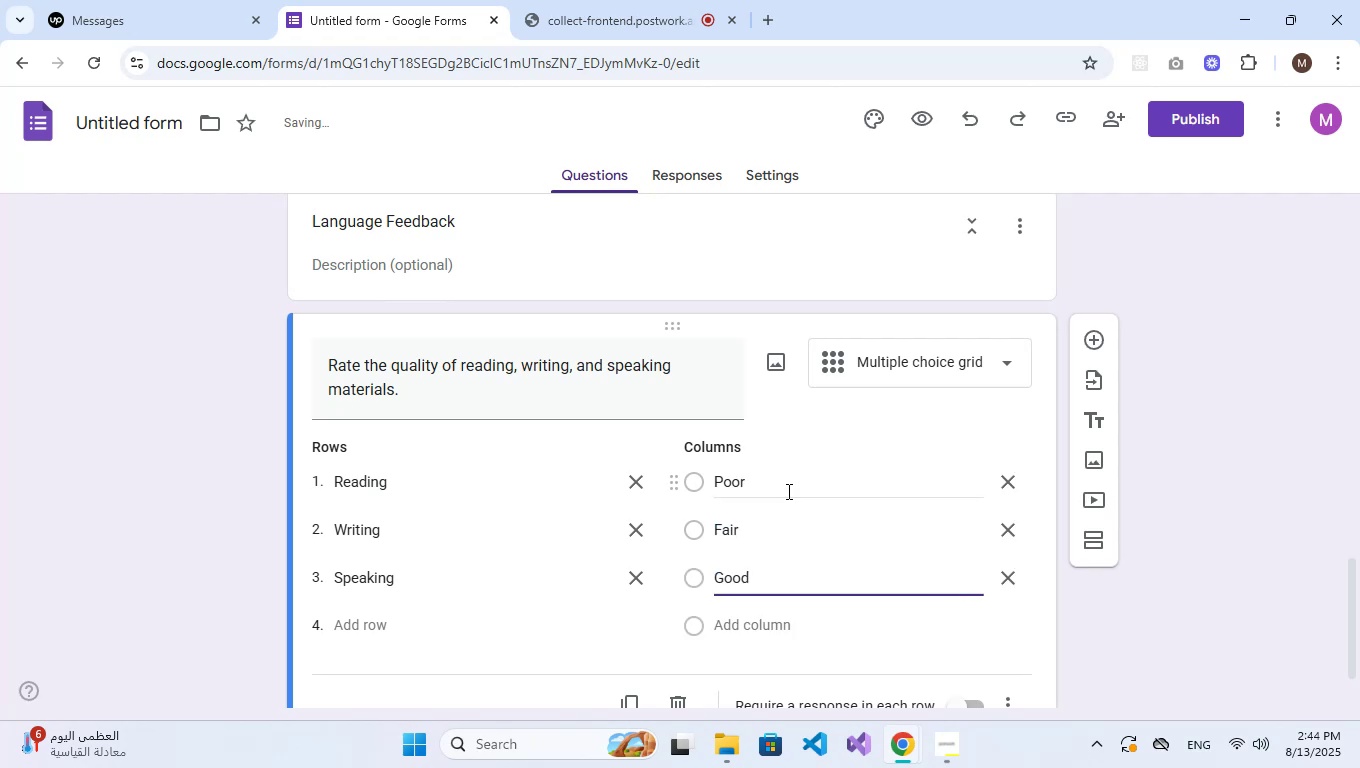 
key(Enter)
 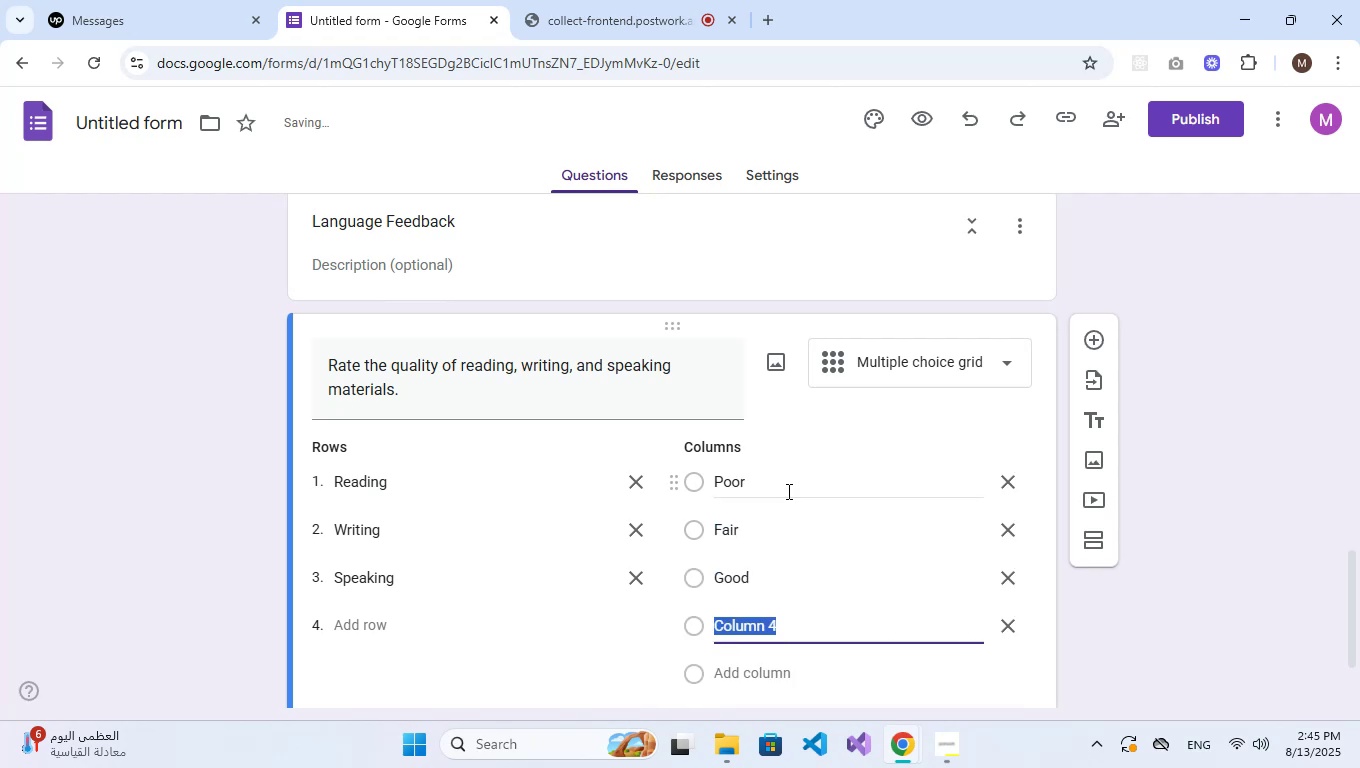 
type(Excellent)
 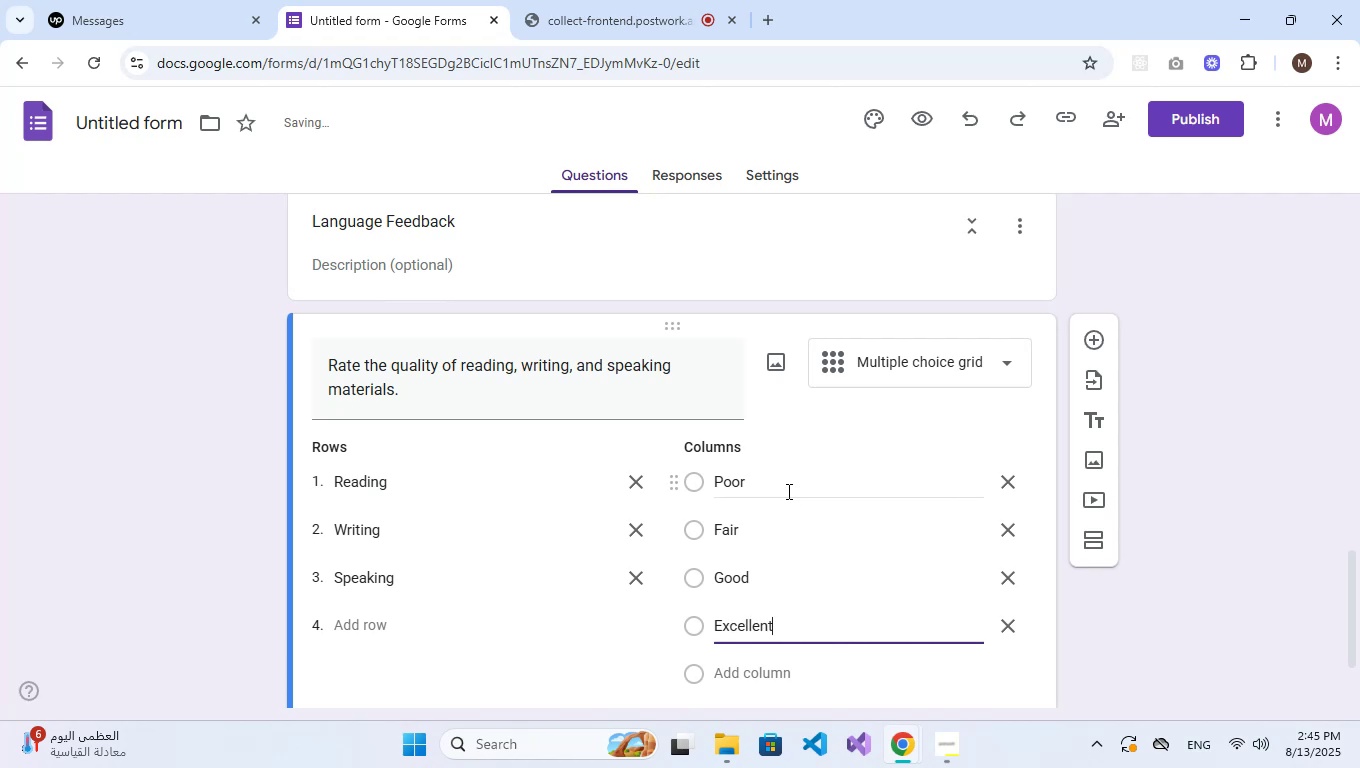 
scroll: coordinate [787, 491], scroll_direction: down, amount: 2.0
 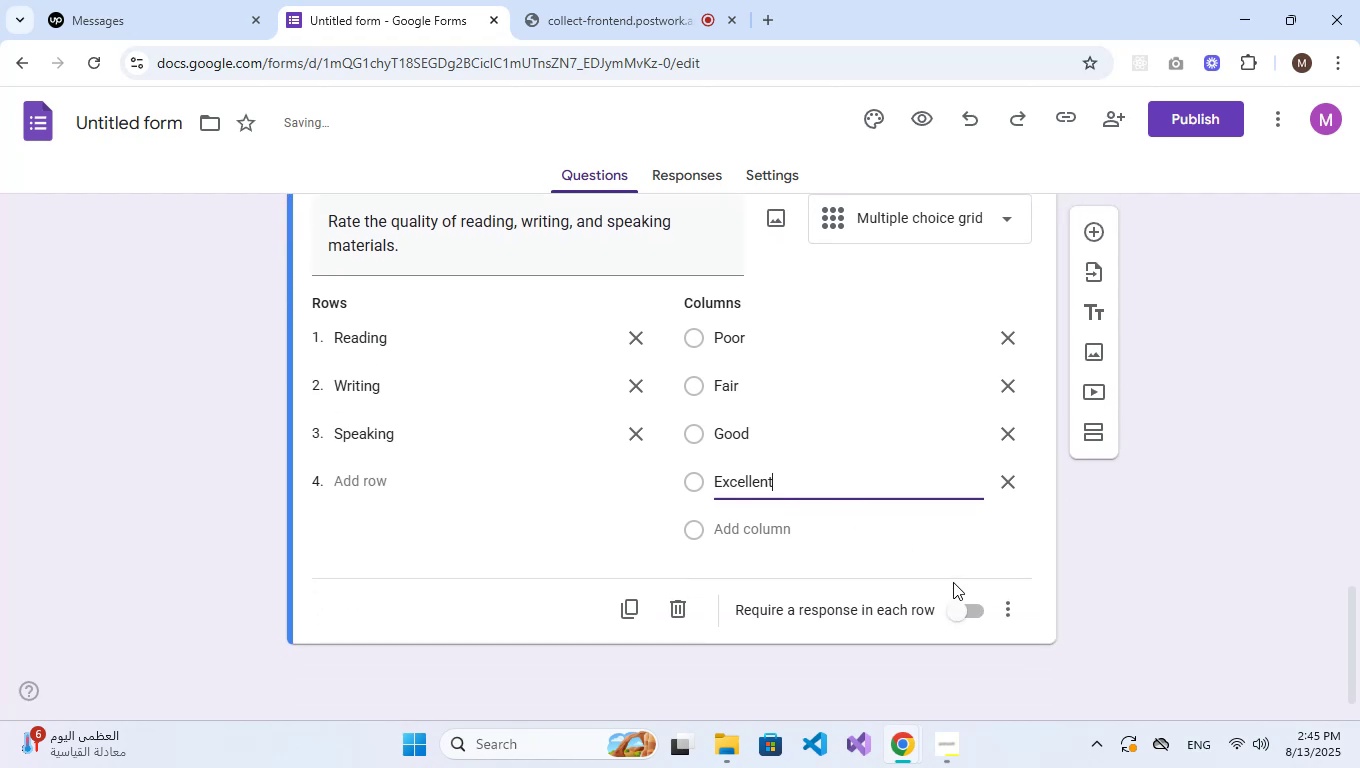 
left_click([958, 602])
 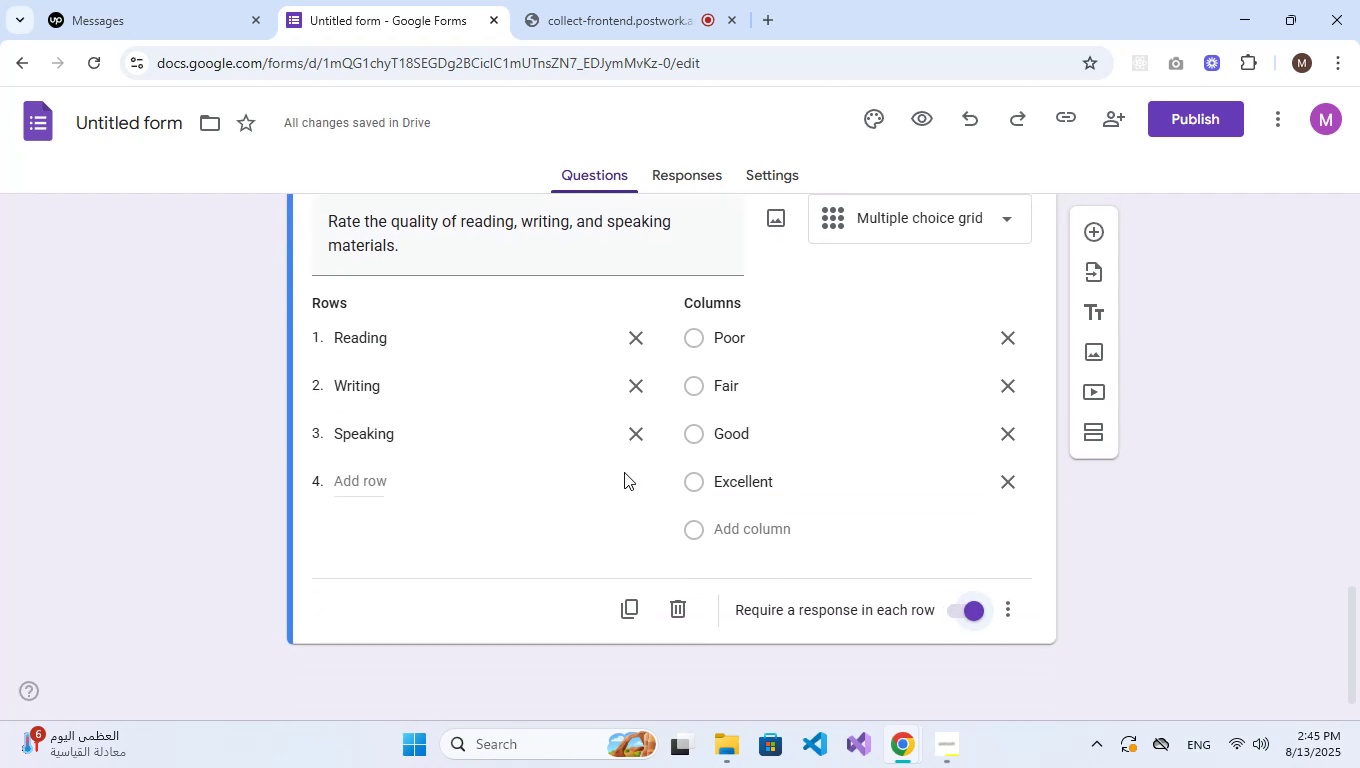 
scroll: coordinate [624, 472], scroll_direction: down, amount: 2.0
 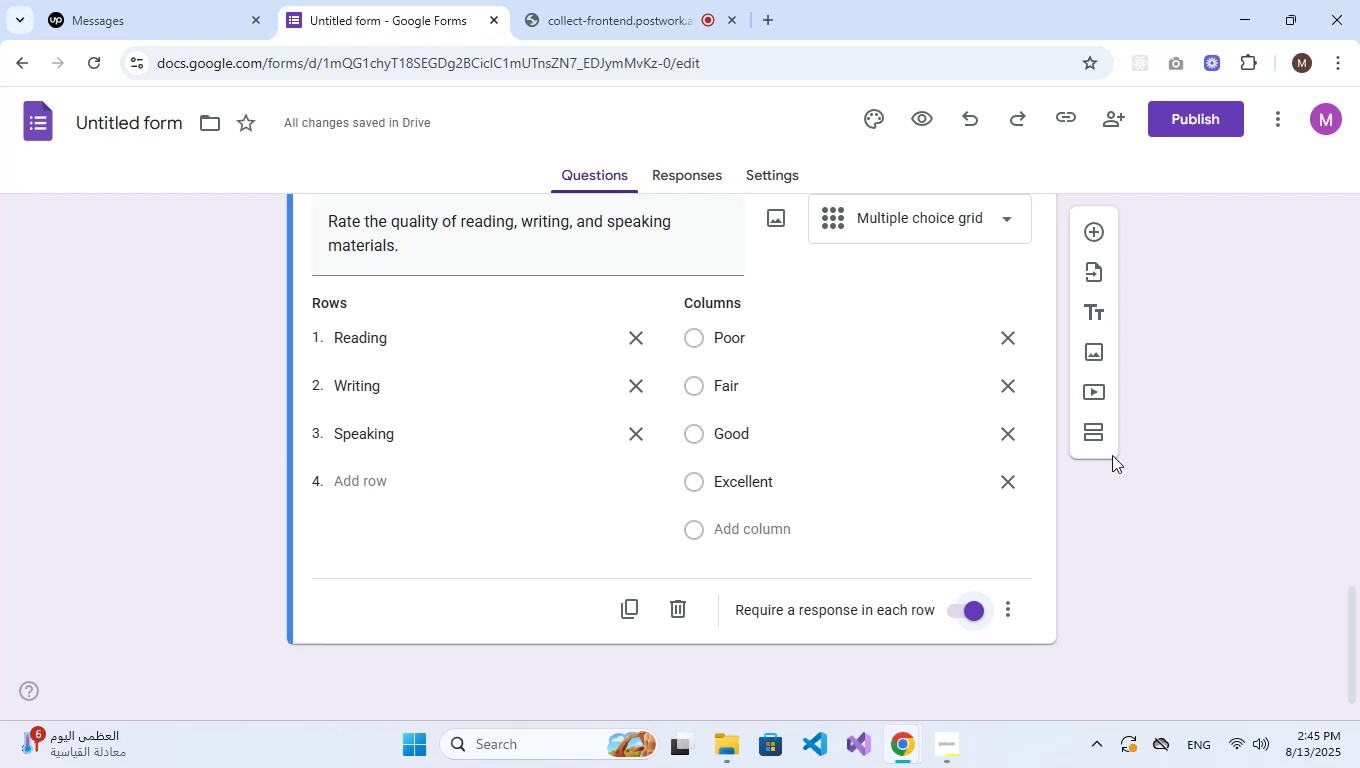 
left_click([1095, 430])
 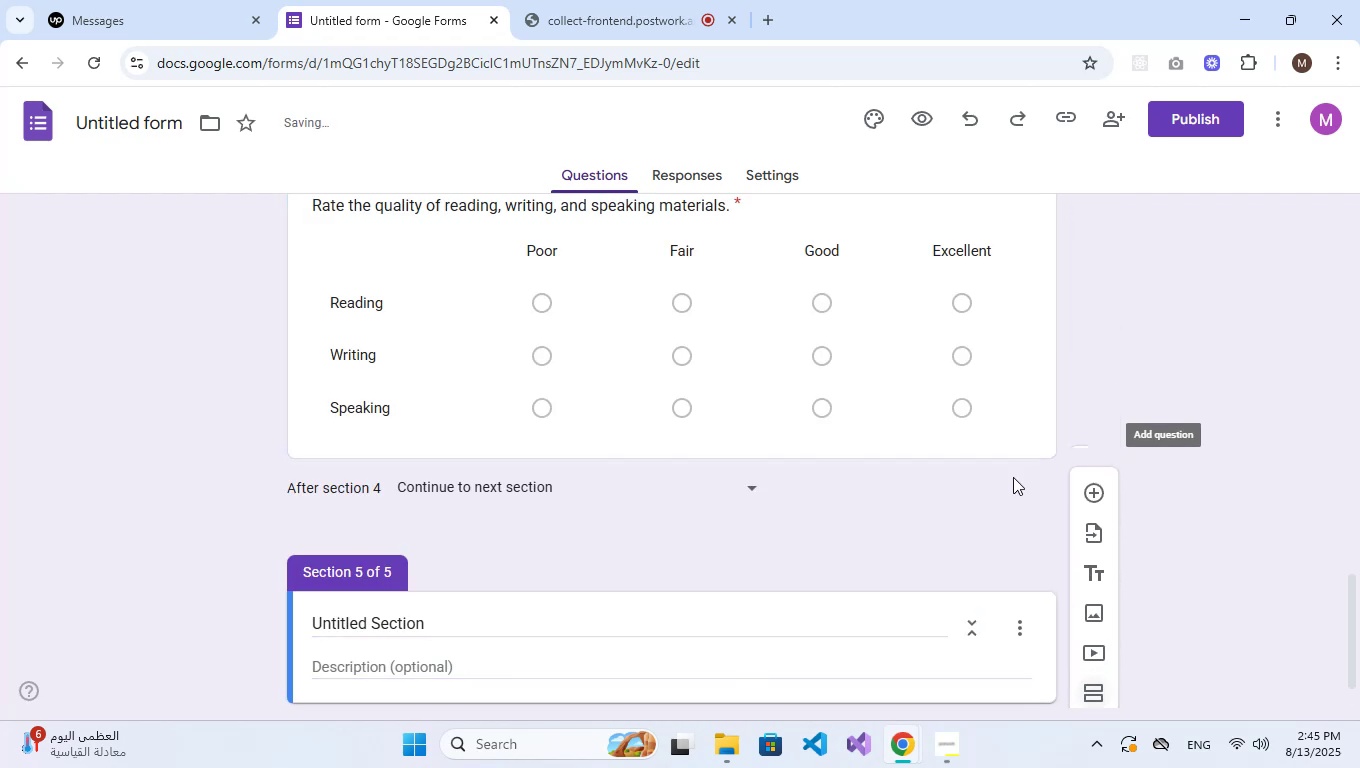 
scroll: coordinate [674, 566], scroll_direction: down, amount: 2.0
 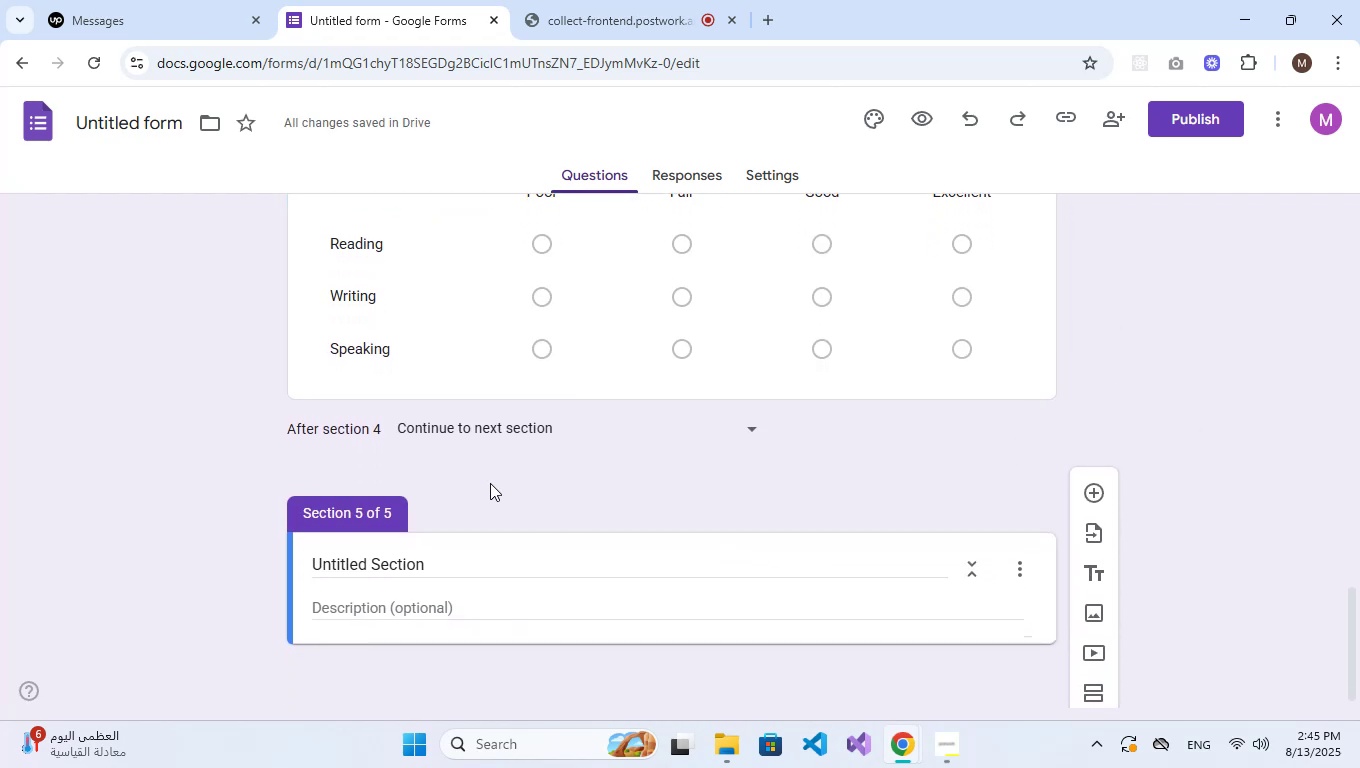 
double_click([390, 568])
 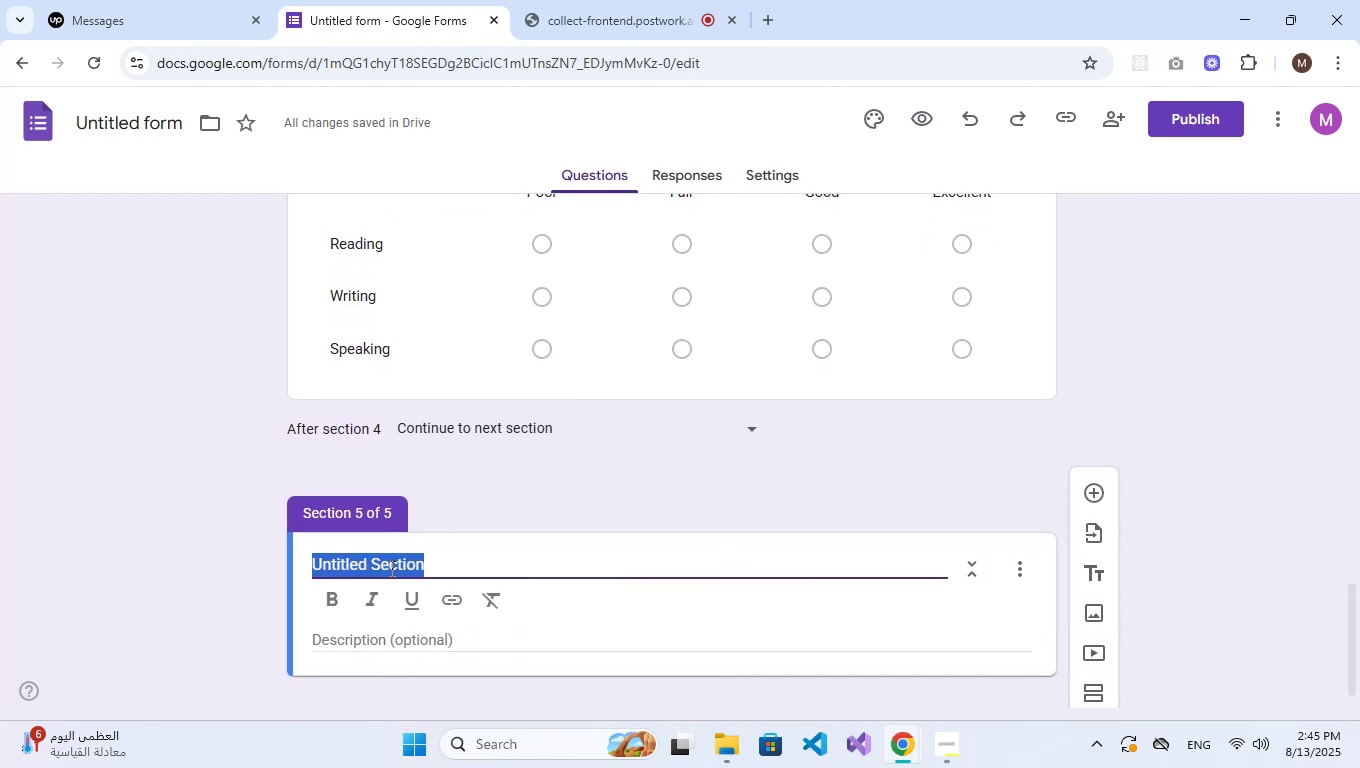 
triple_click([390, 568])
 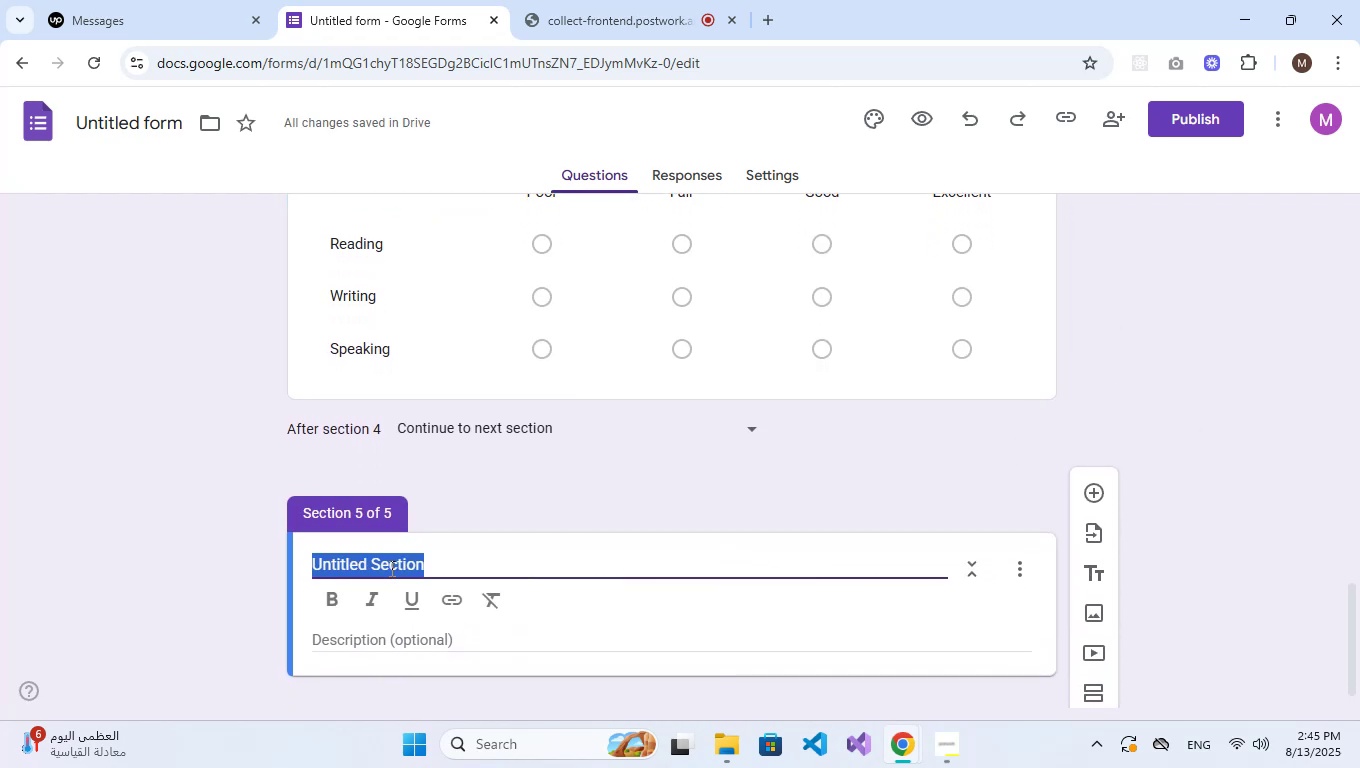 
type(Other Fedd)
key(Backspace)
key(Backspace)
type(edback)
 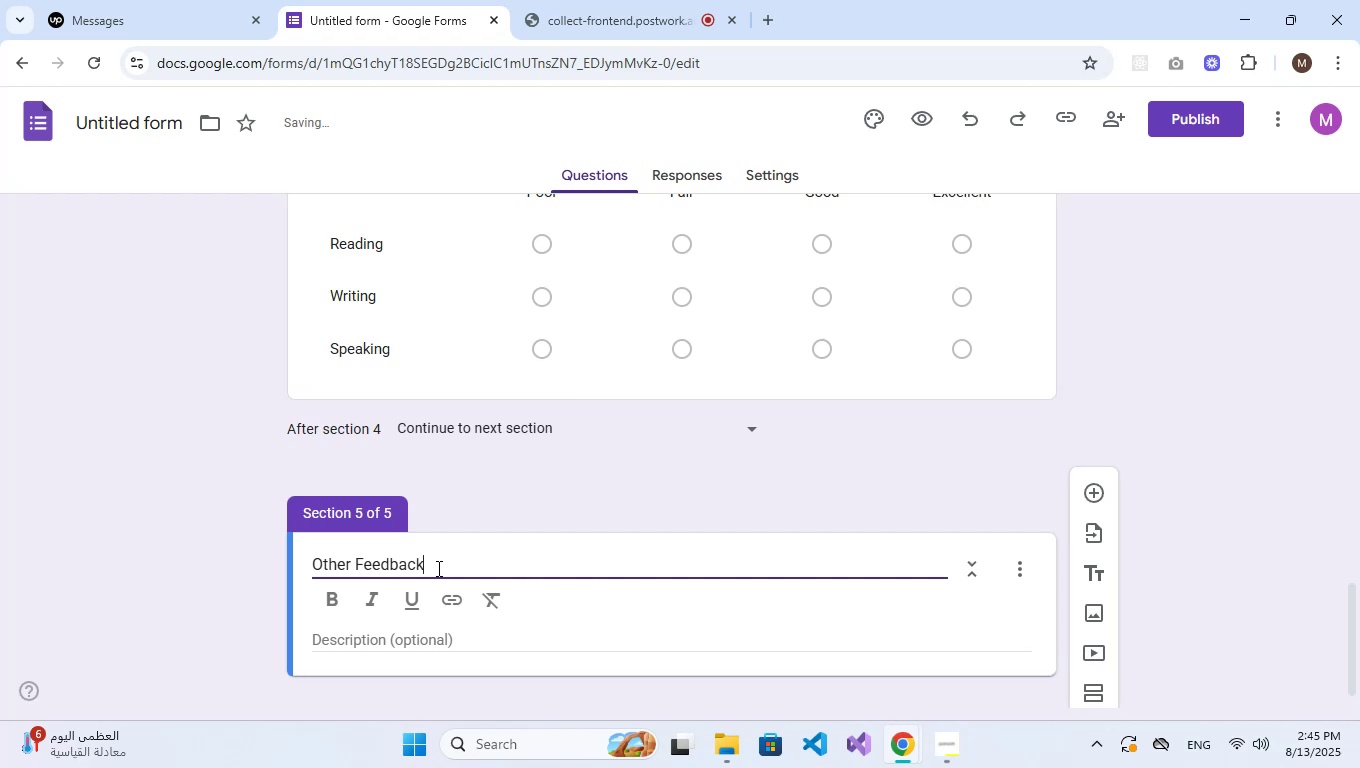 
scroll: coordinate [945, 616], scroll_direction: down, amount: 1.0
 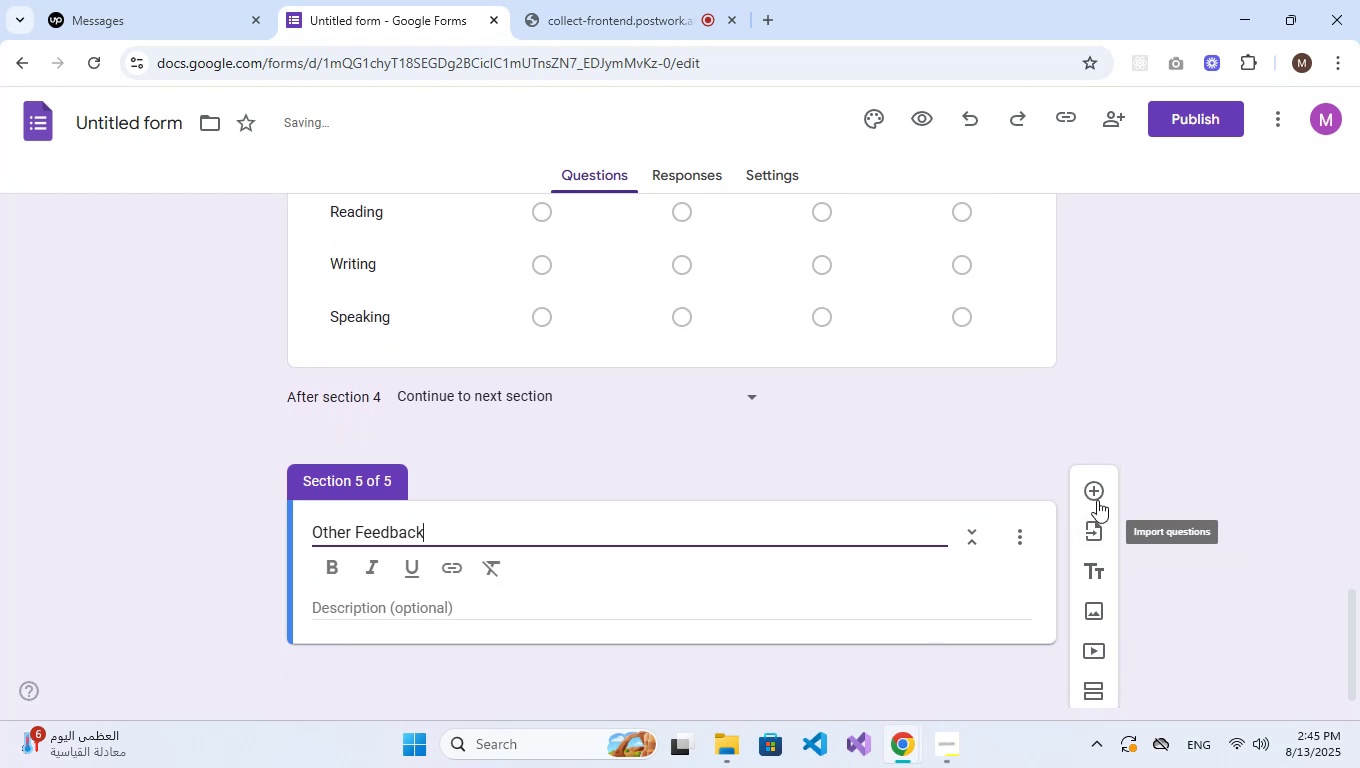 
left_click([1093, 483])
 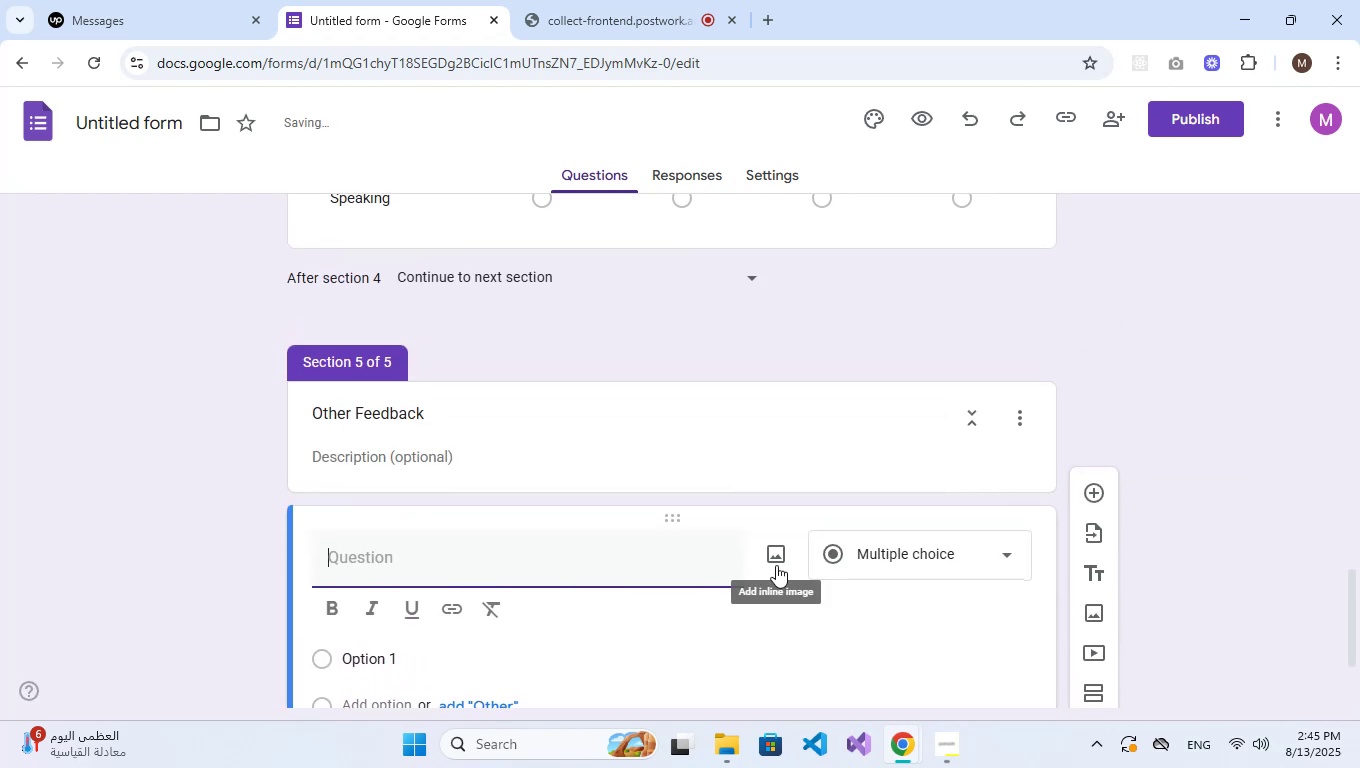 
left_click([866, 555])
 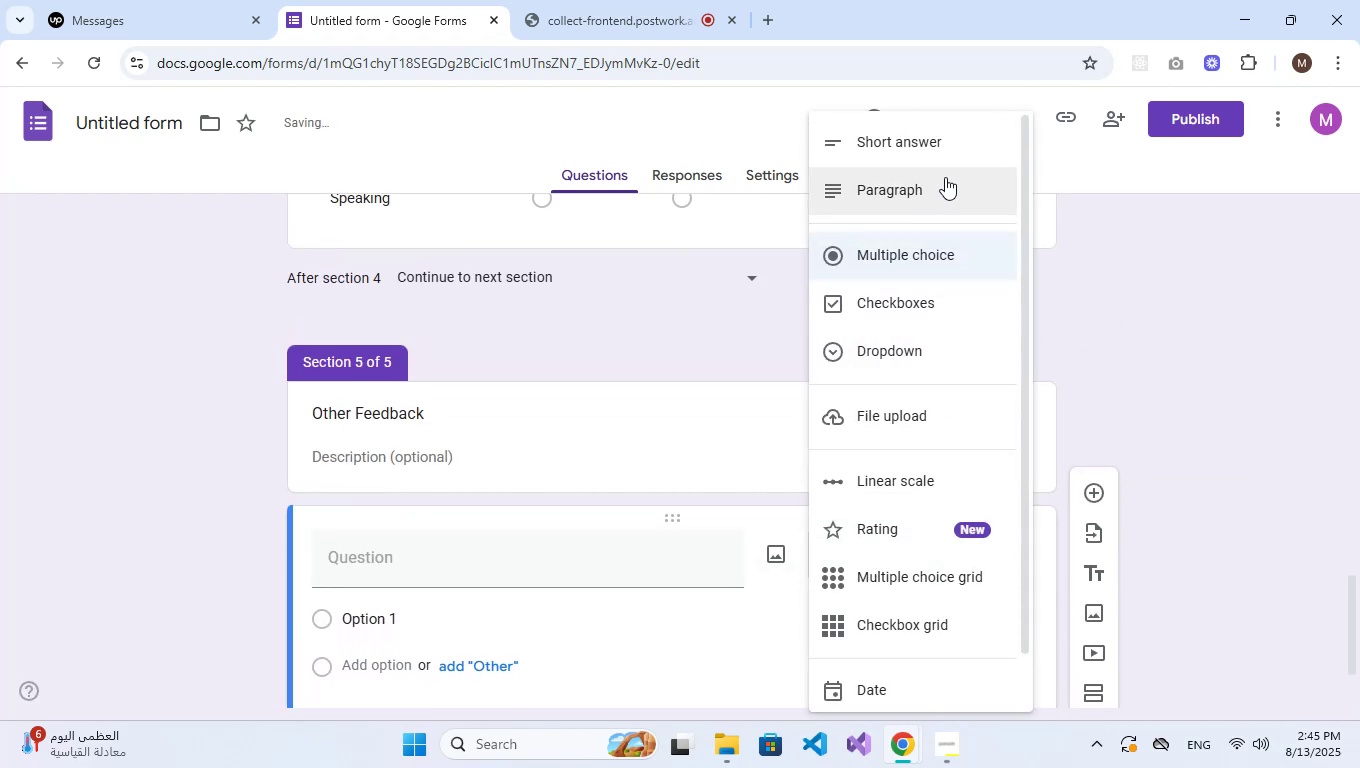 
left_click([945, 151])
 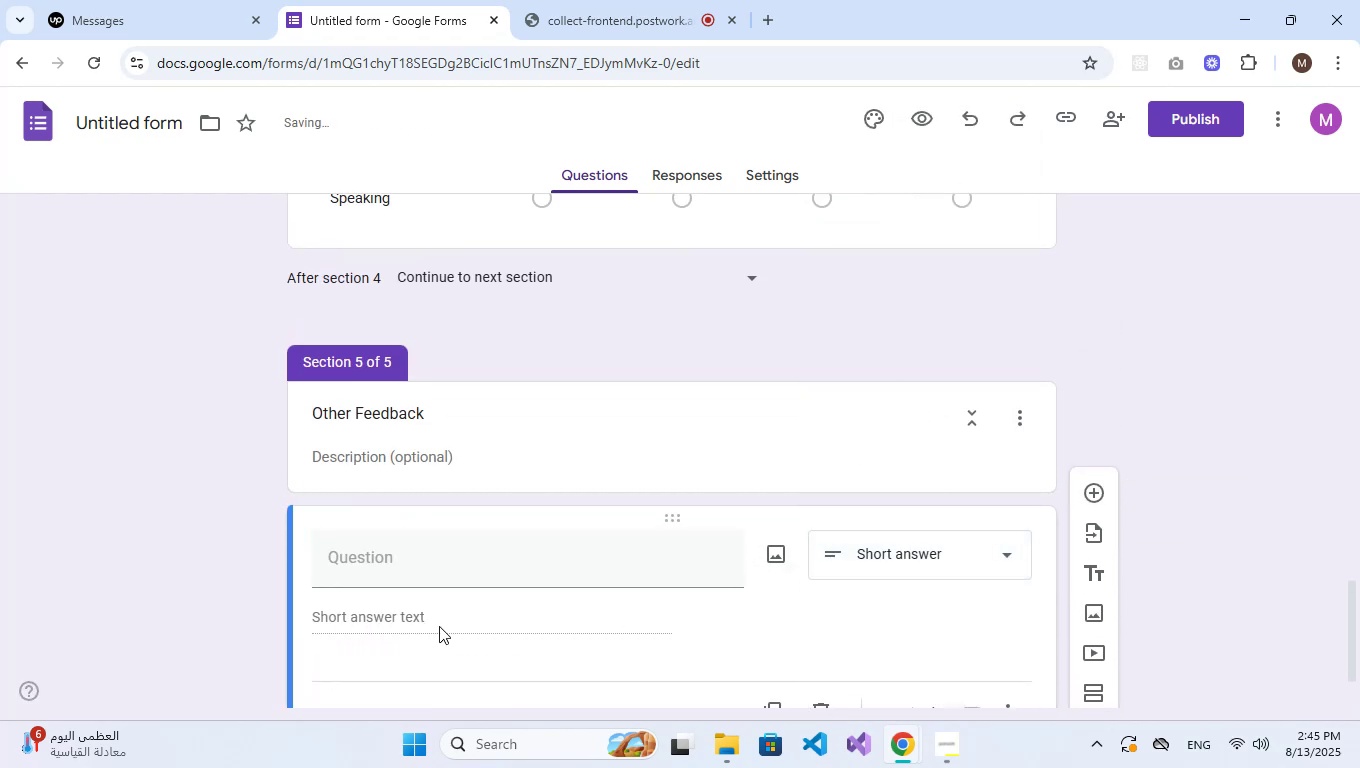 
left_click([430, 579])
 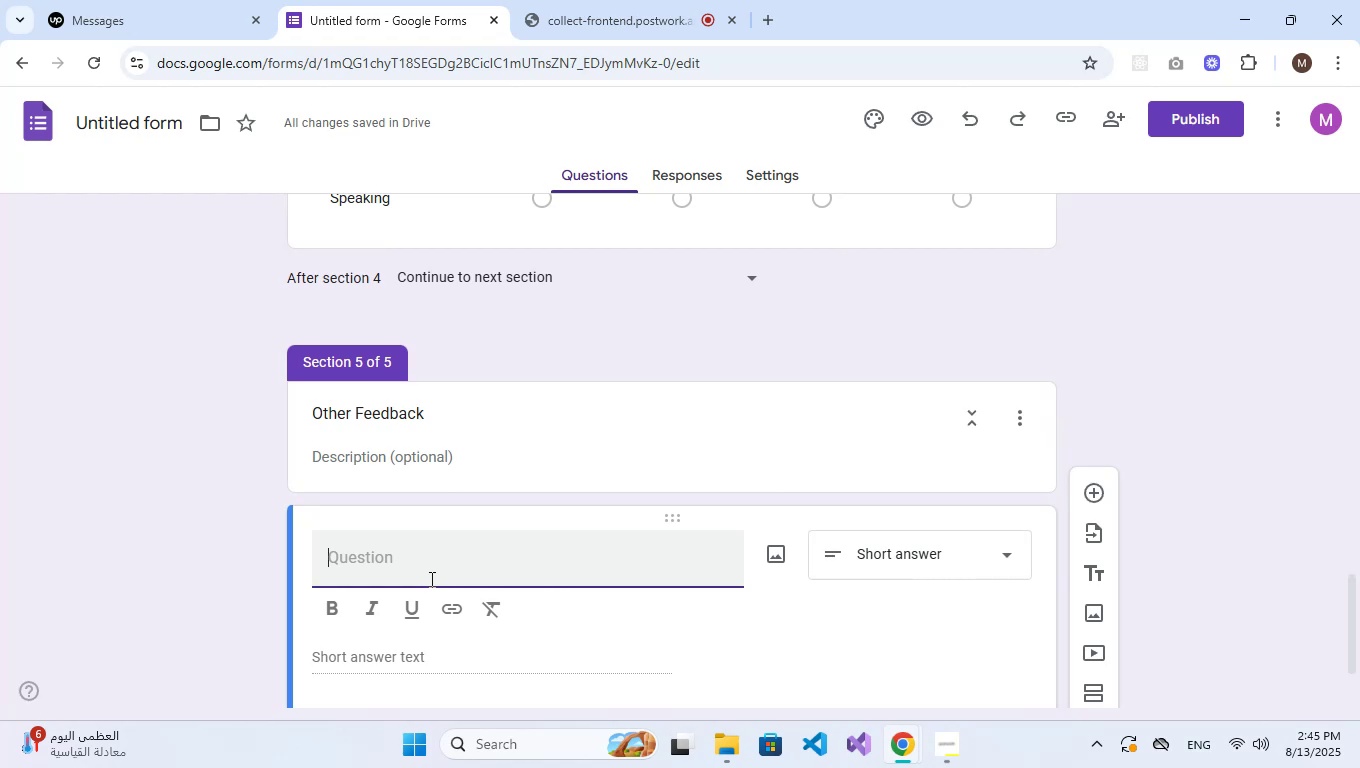 
type(Pleasew)
key(Backspace)
key(Backspace)
type(e specify the suble)
key(Backspace)
key(Backspace)
type(ject and ahre)
key(Backspace)
key(Backspace)
key(Backspace)
type(share your thoughts.)
 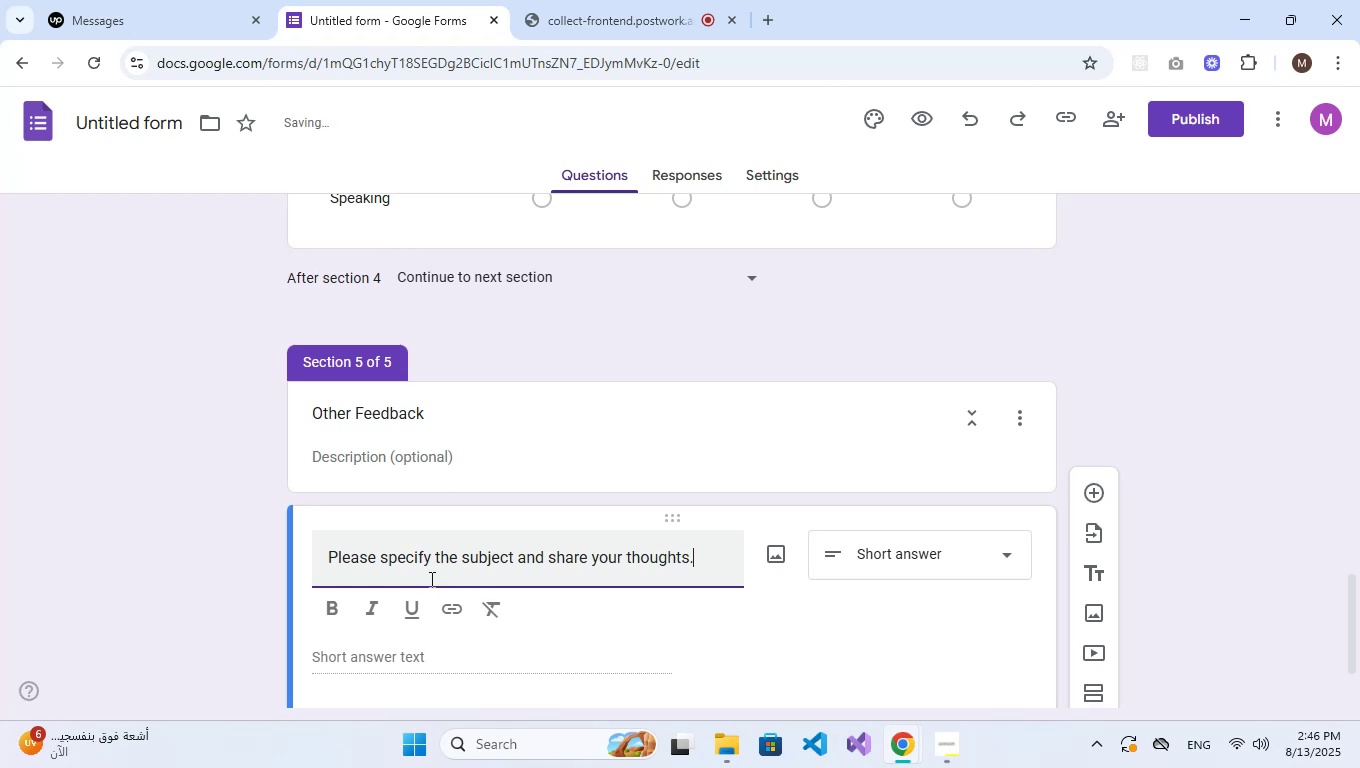 
scroll: coordinate [430, 579], scroll_direction: down, amount: 3.0
 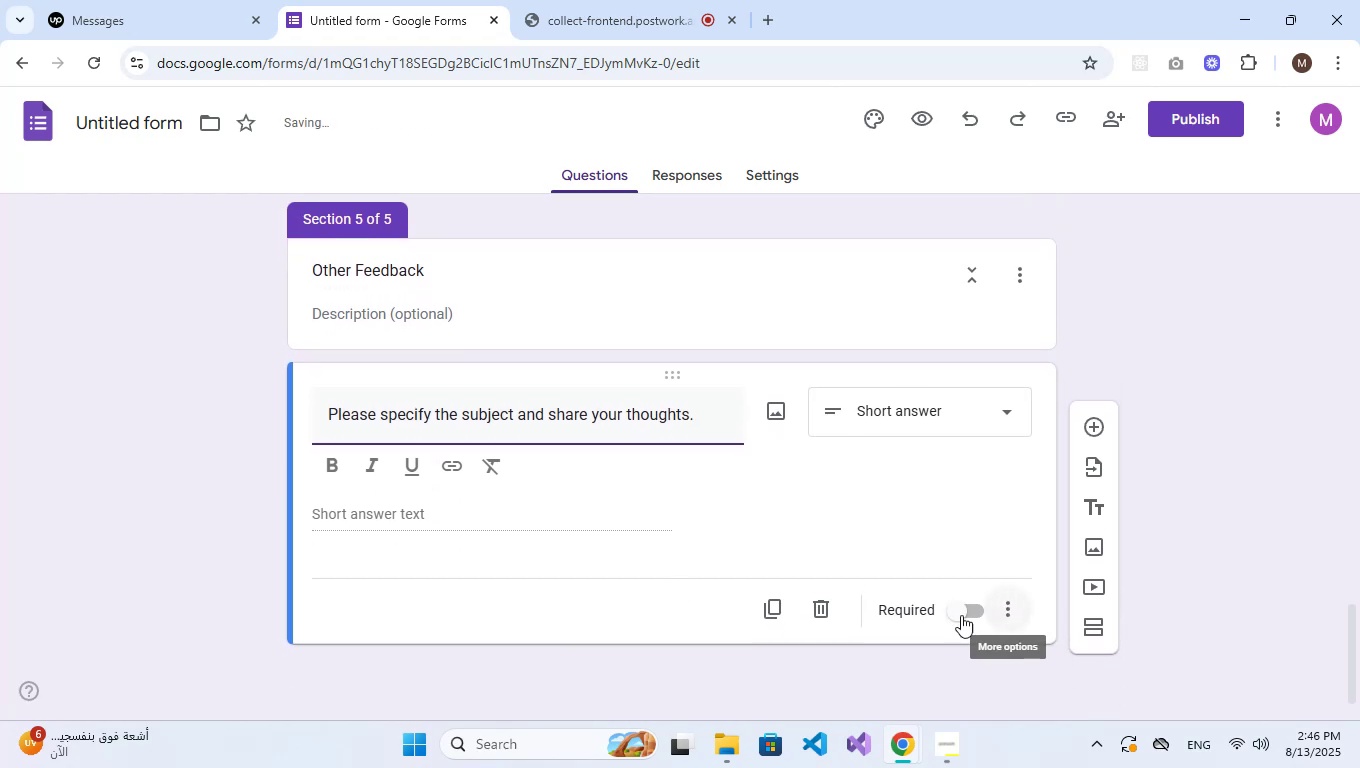 
left_click([960, 618])
 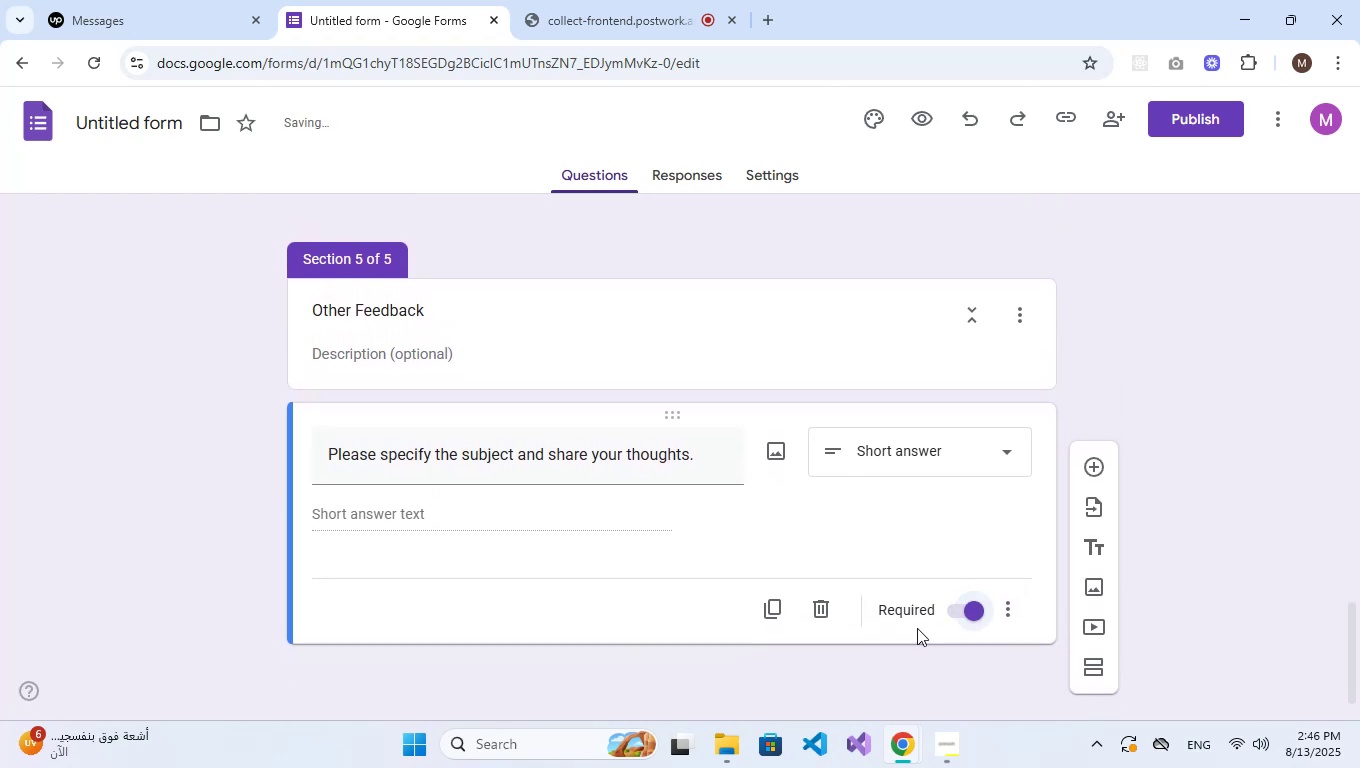 
scroll: coordinate [645, 533], scroll_direction: up, amount: 28.0
 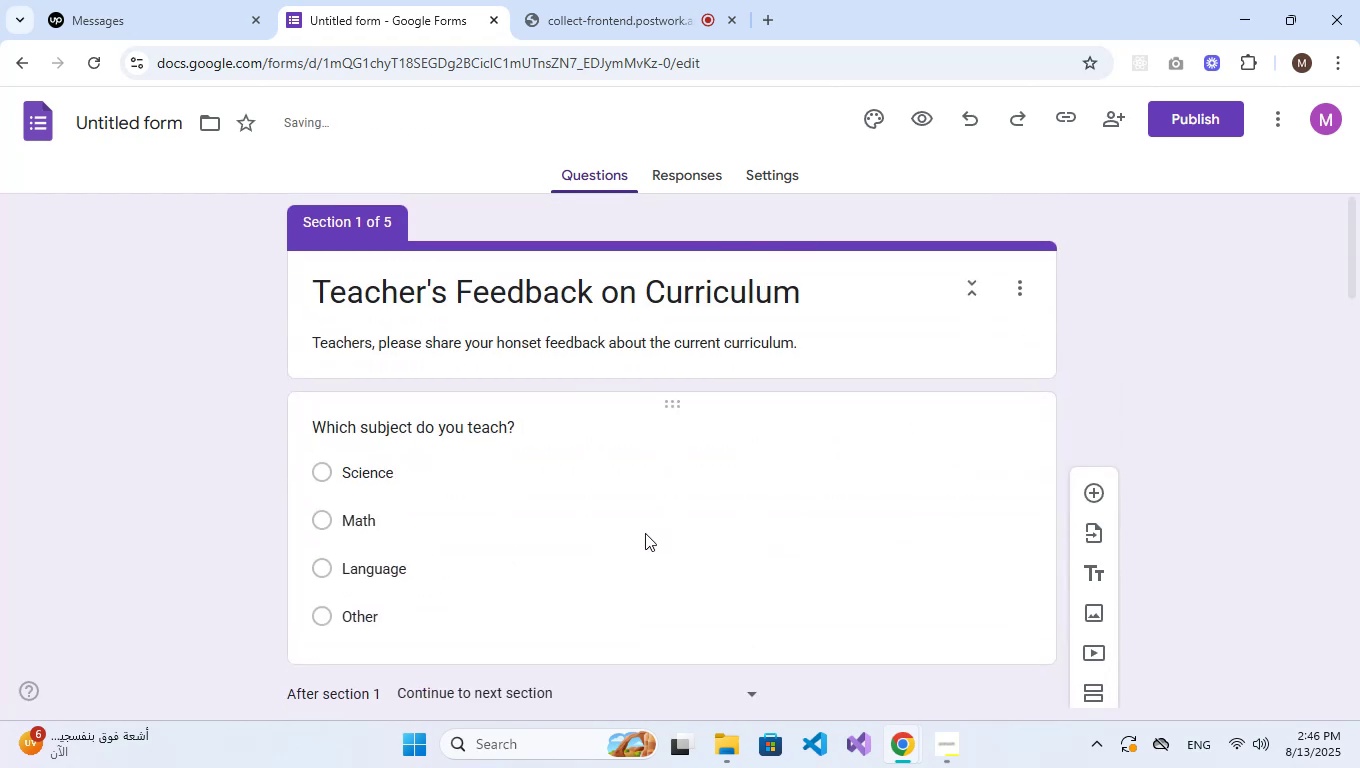 
scroll: coordinate [645, 533], scroll_direction: down, amount: 2.0
 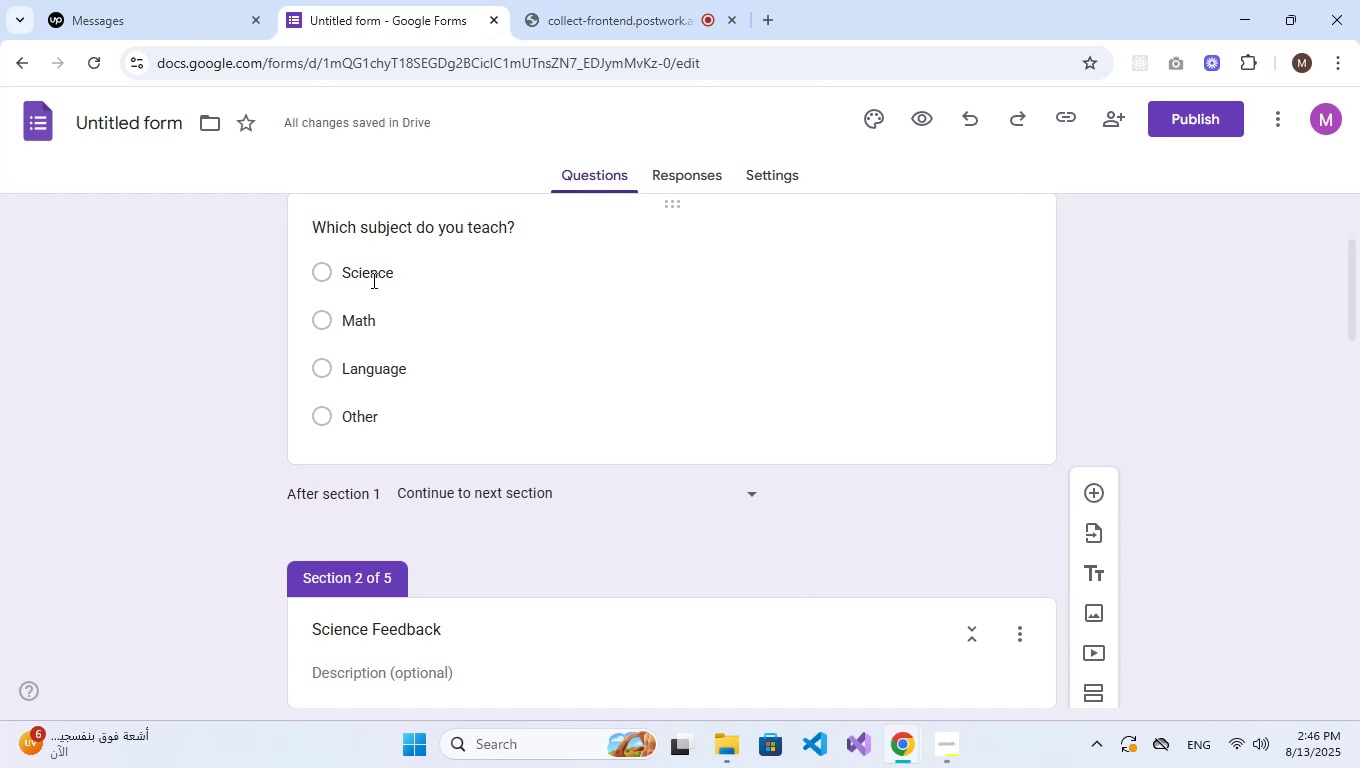 
wait(5.7)
 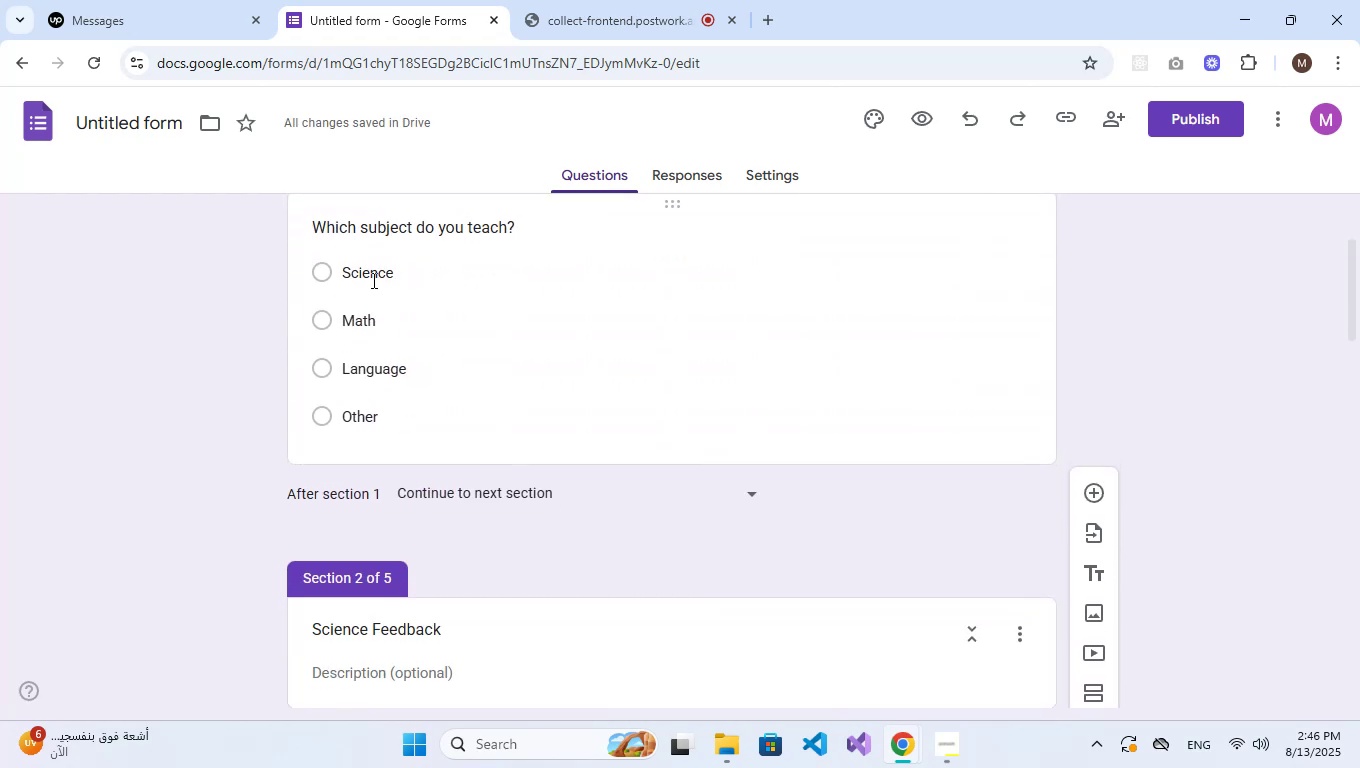 
left_click([372, 280])
 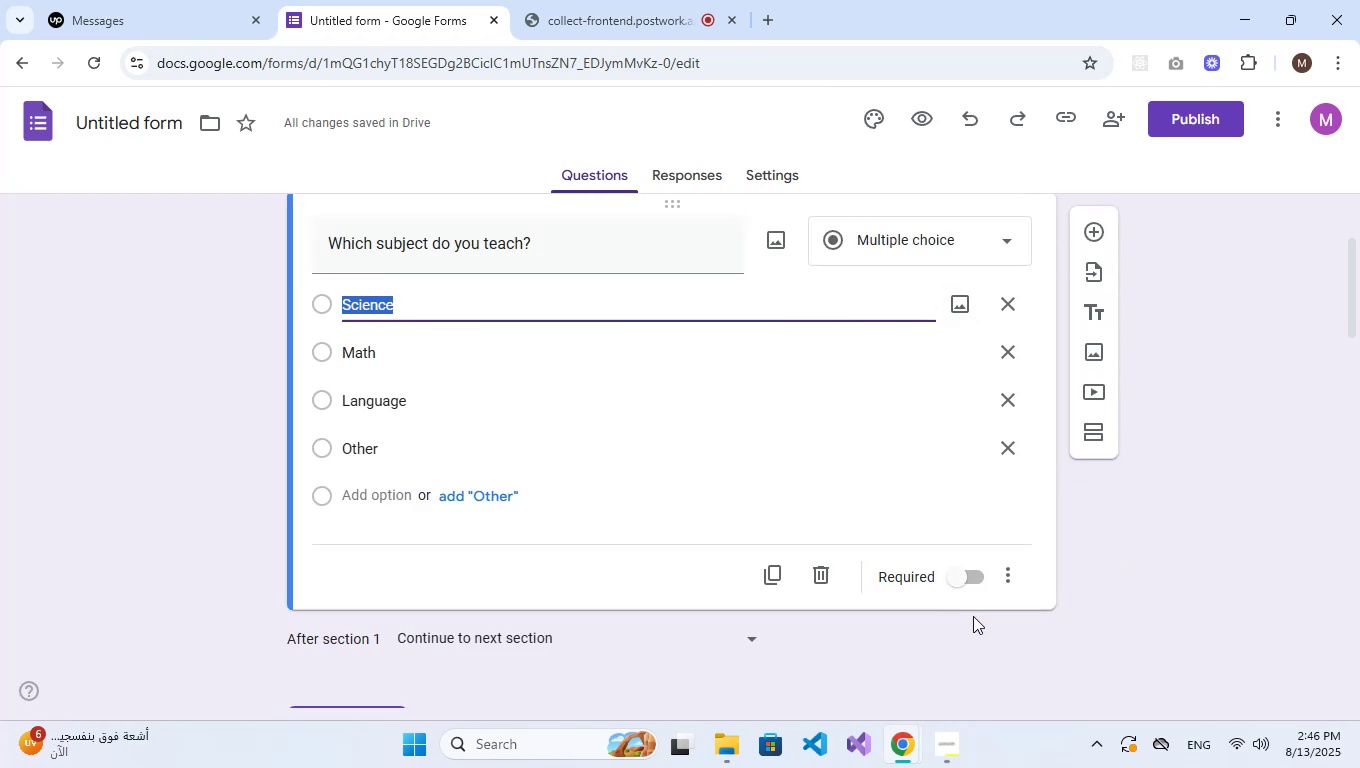 
left_click([1011, 574])
 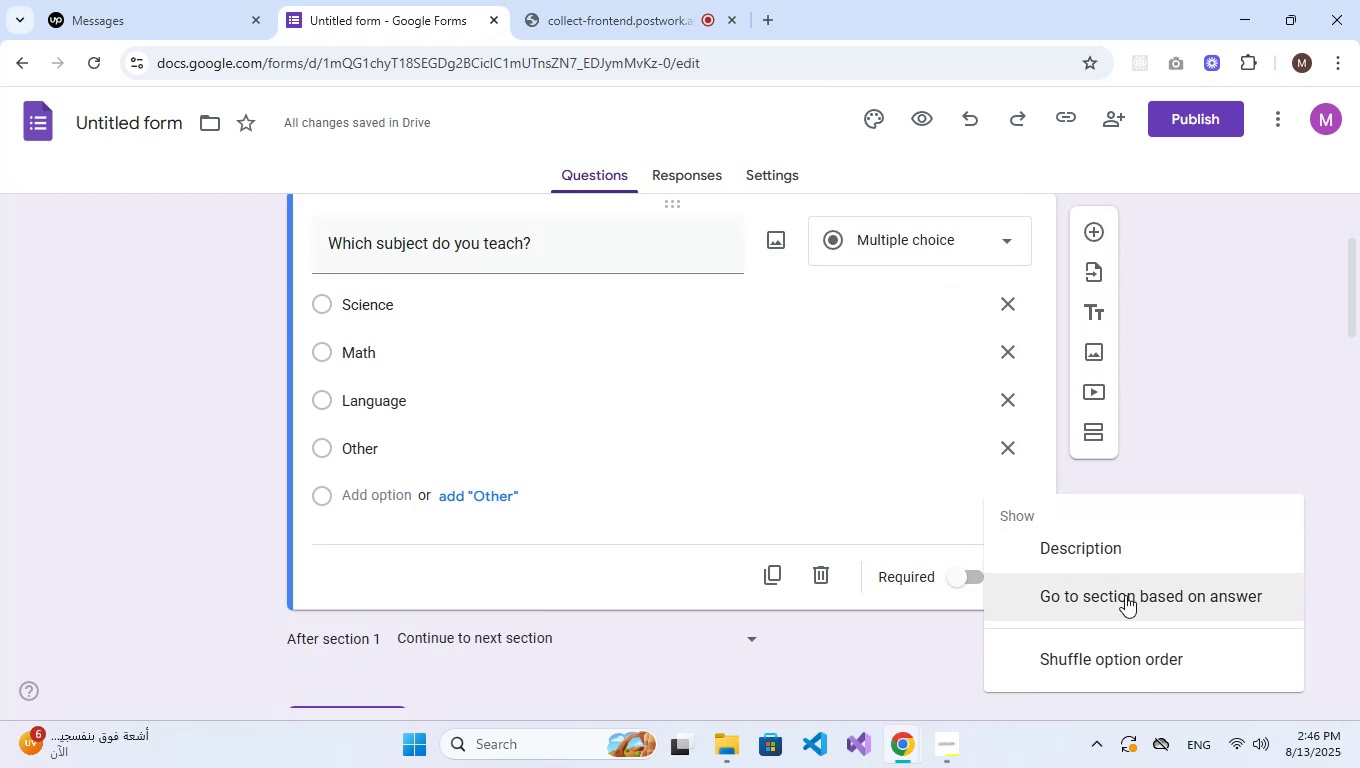 
left_click([1125, 595])
 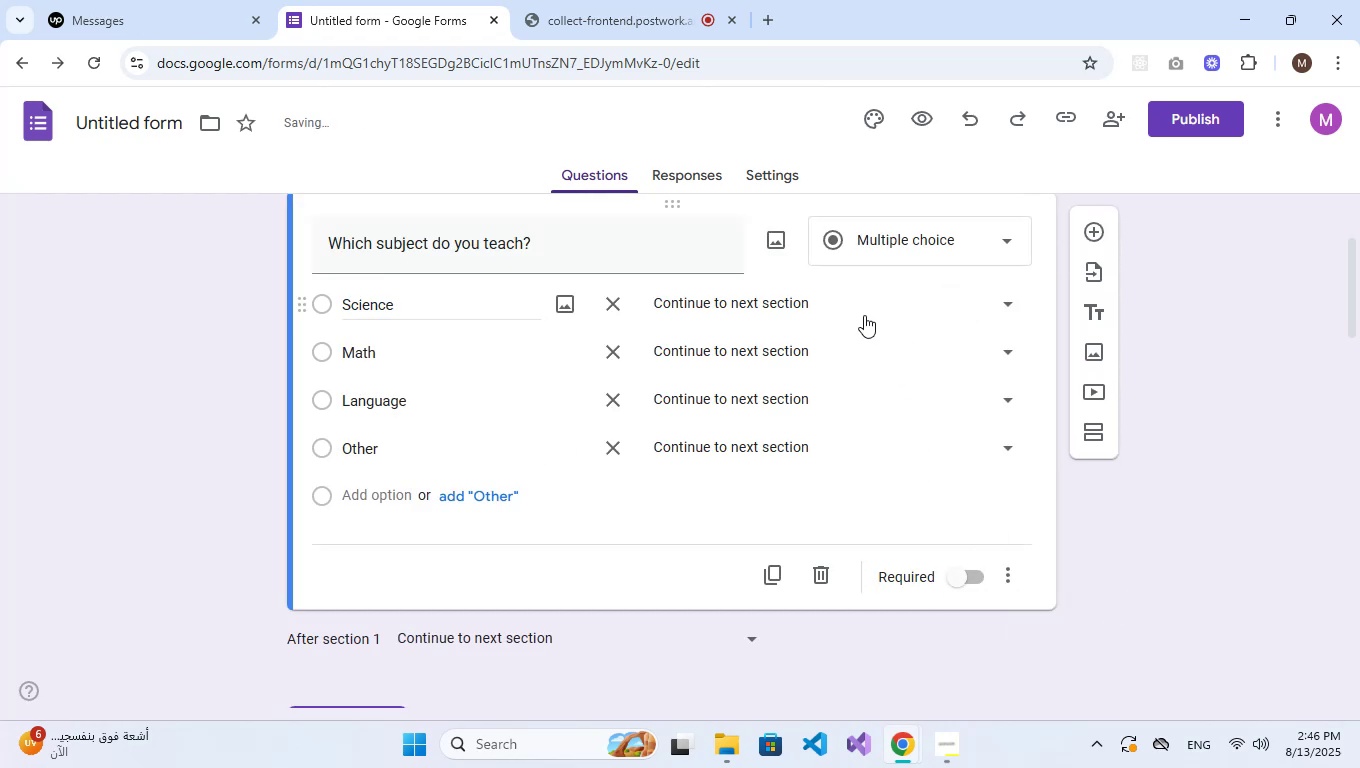 
left_click([864, 304])
 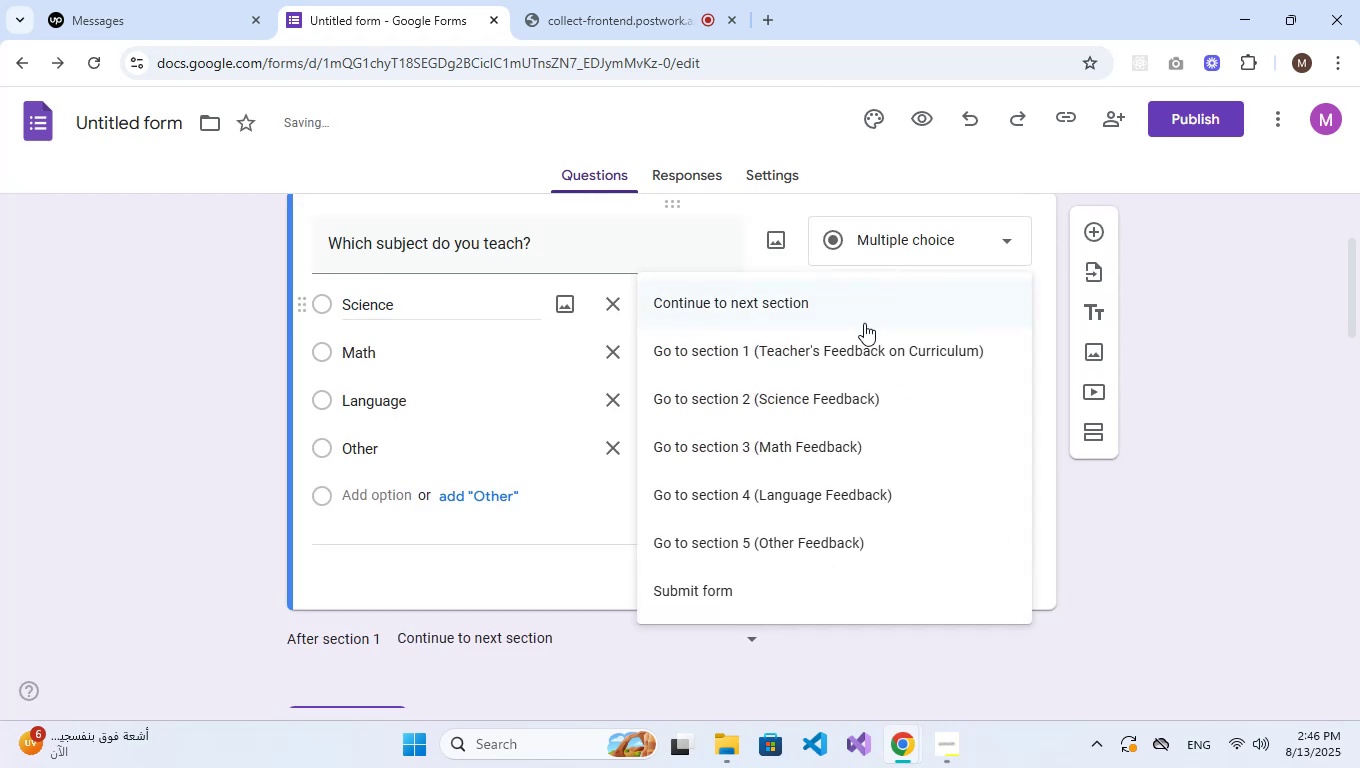 
left_click([839, 405])
 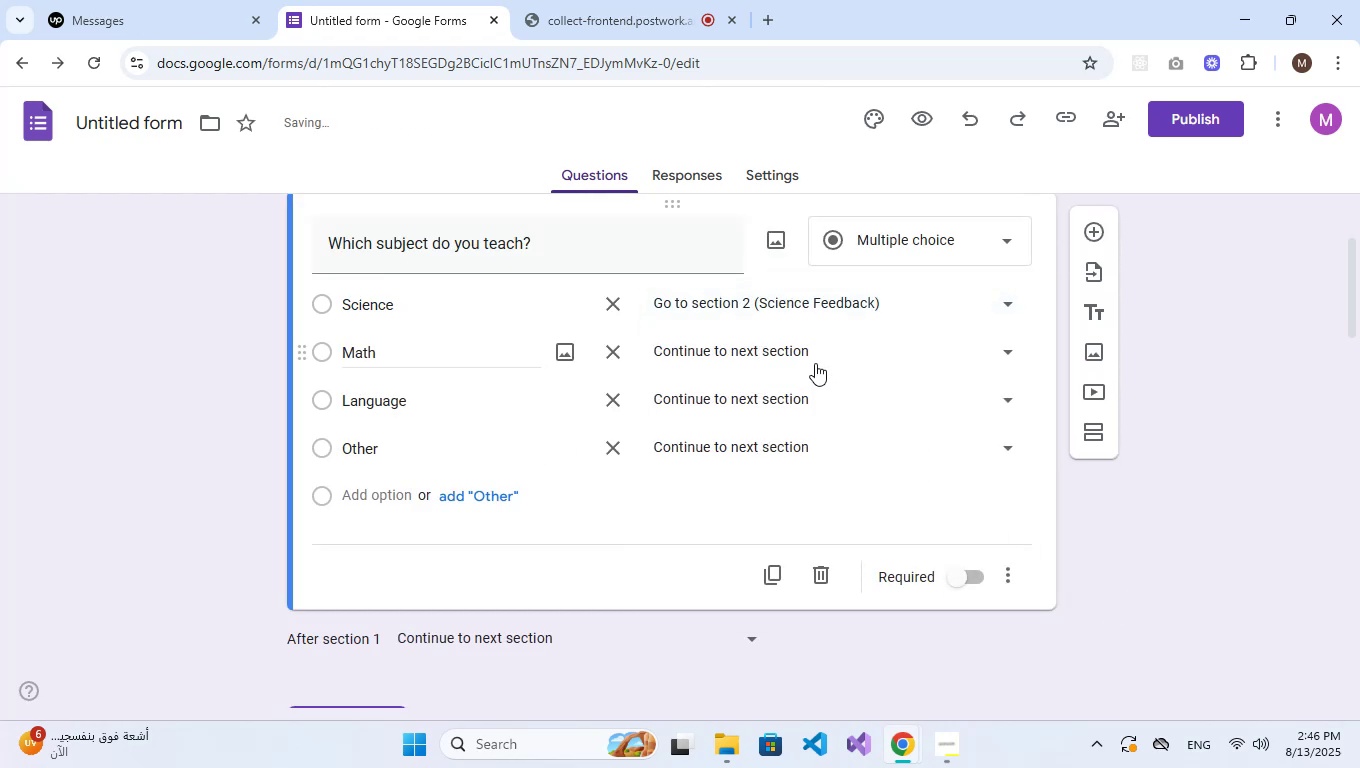 
left_click([815, 363])
 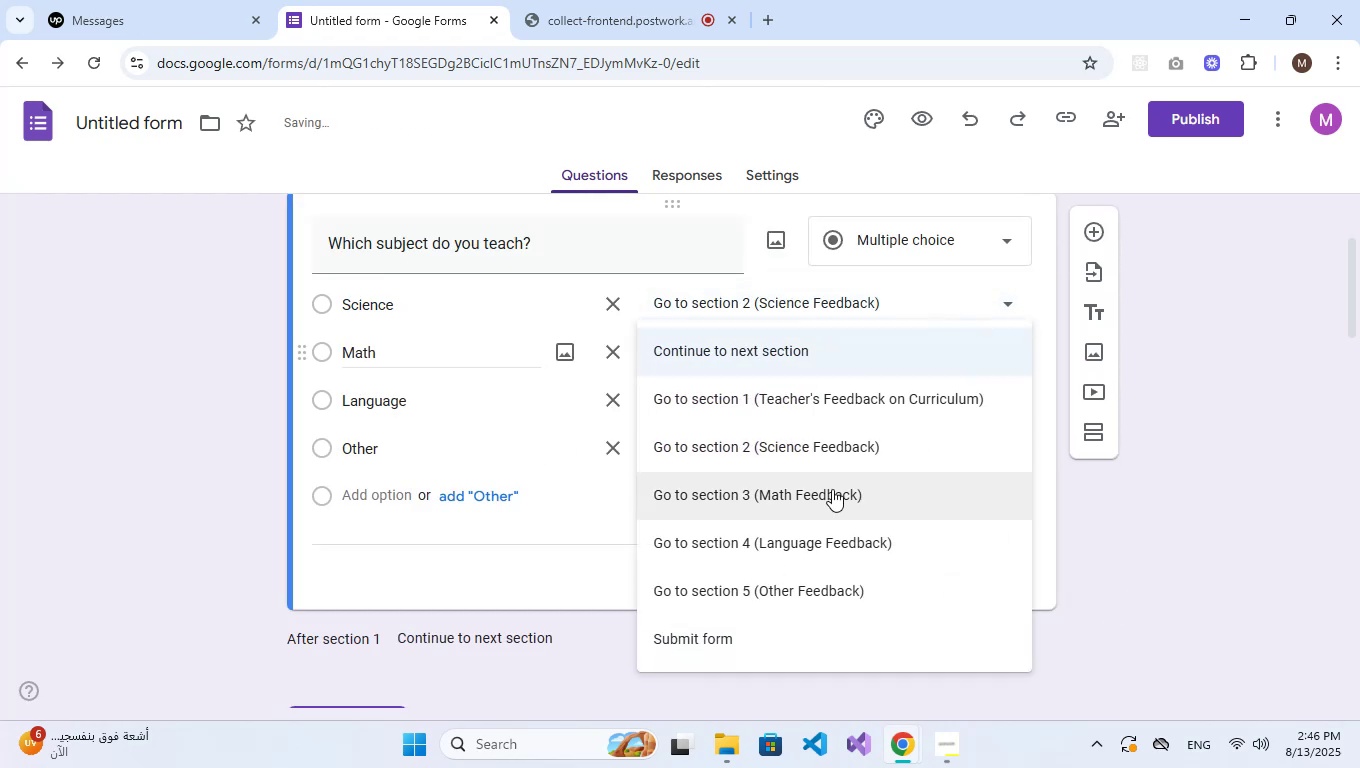 
left_click([832, 489])
 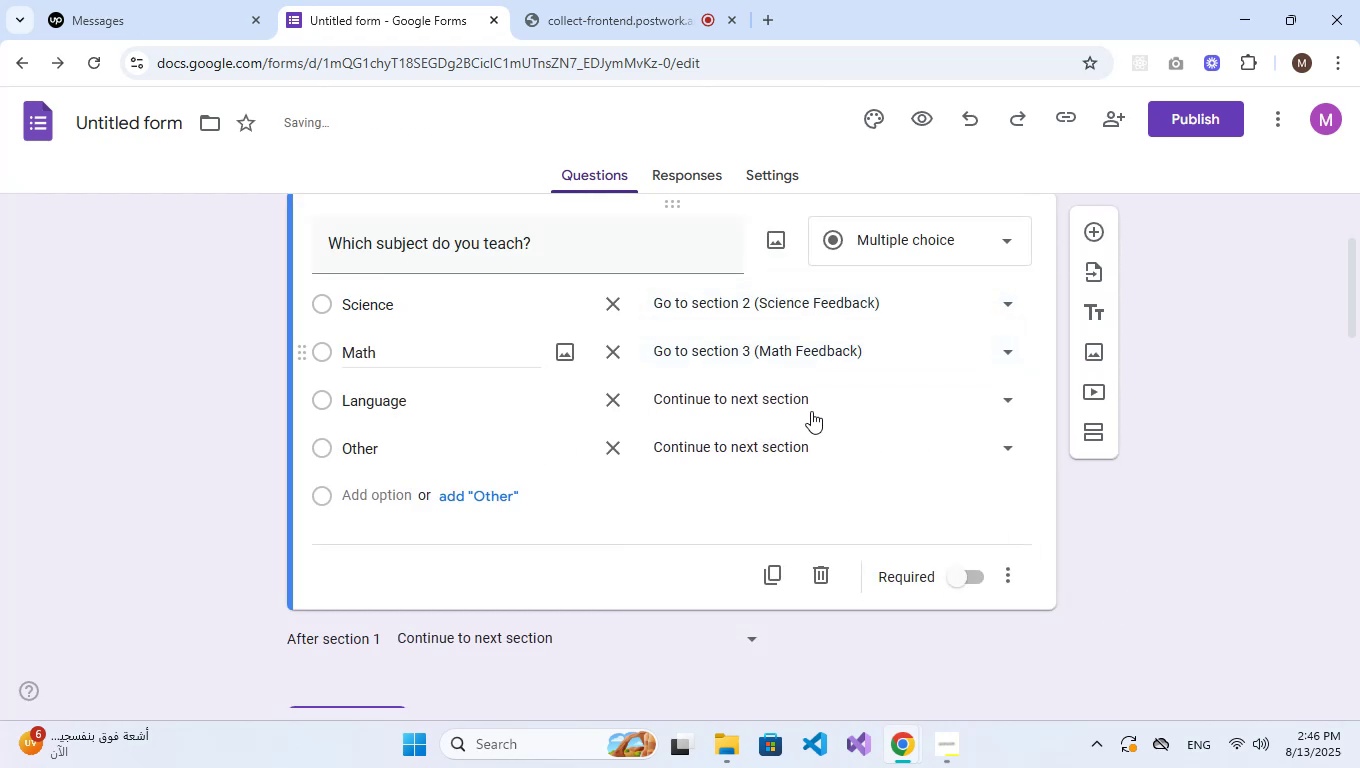 
left_click([810, 395])
 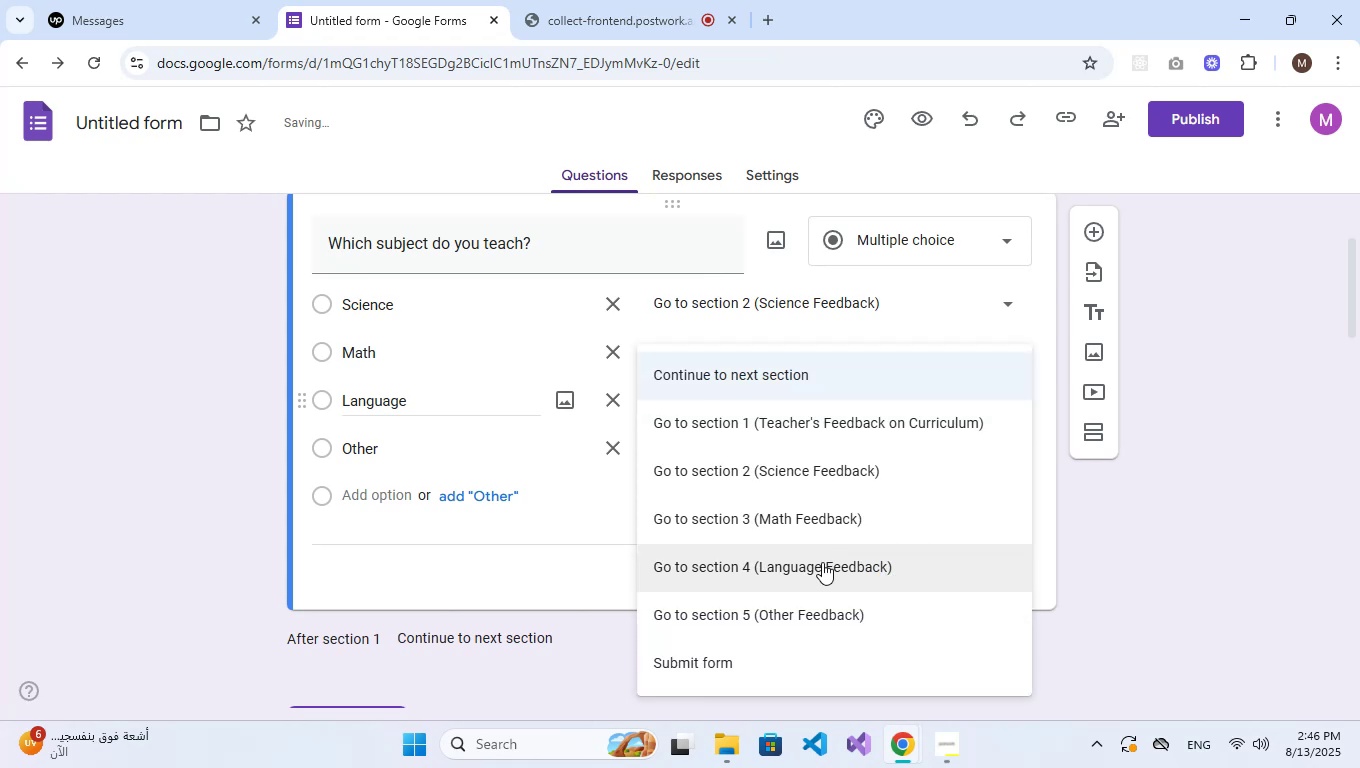 
left_click([822, 563])
 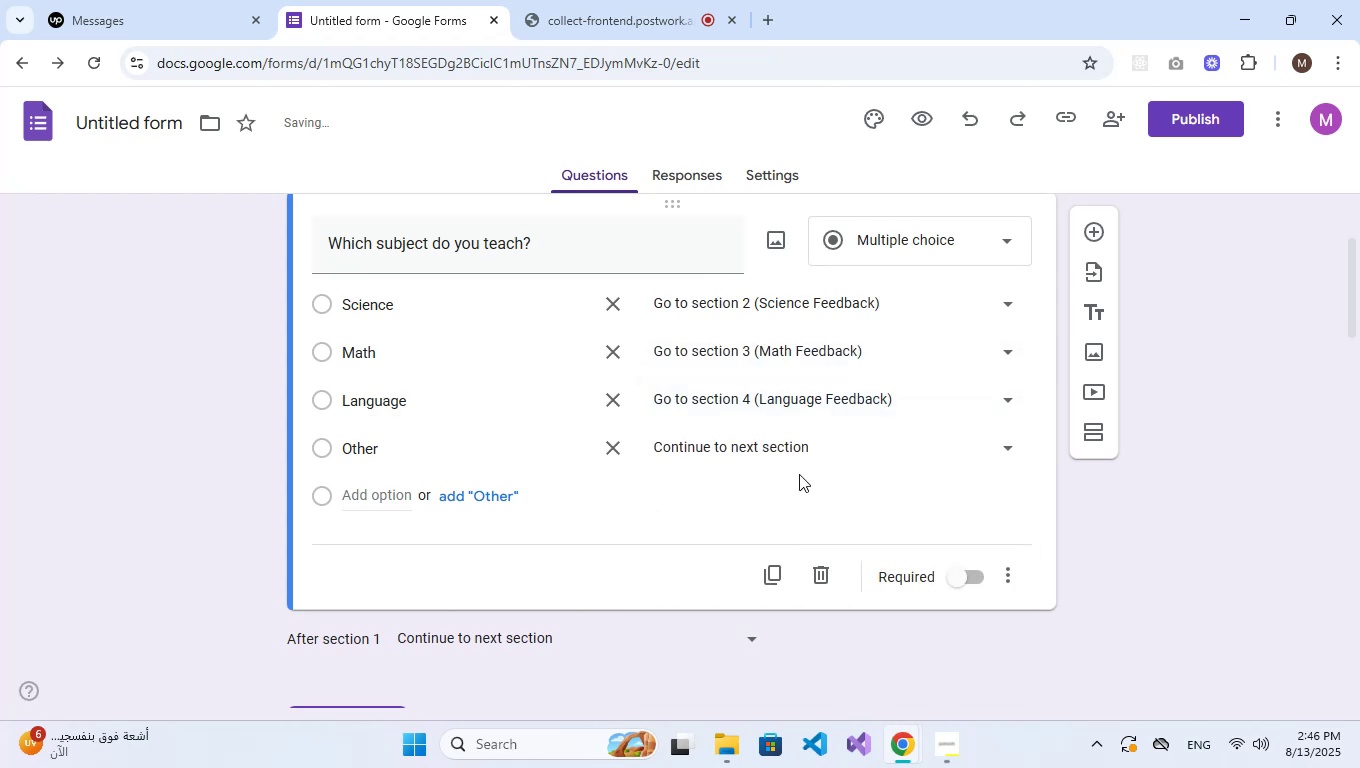 
left_click([803, 439])
 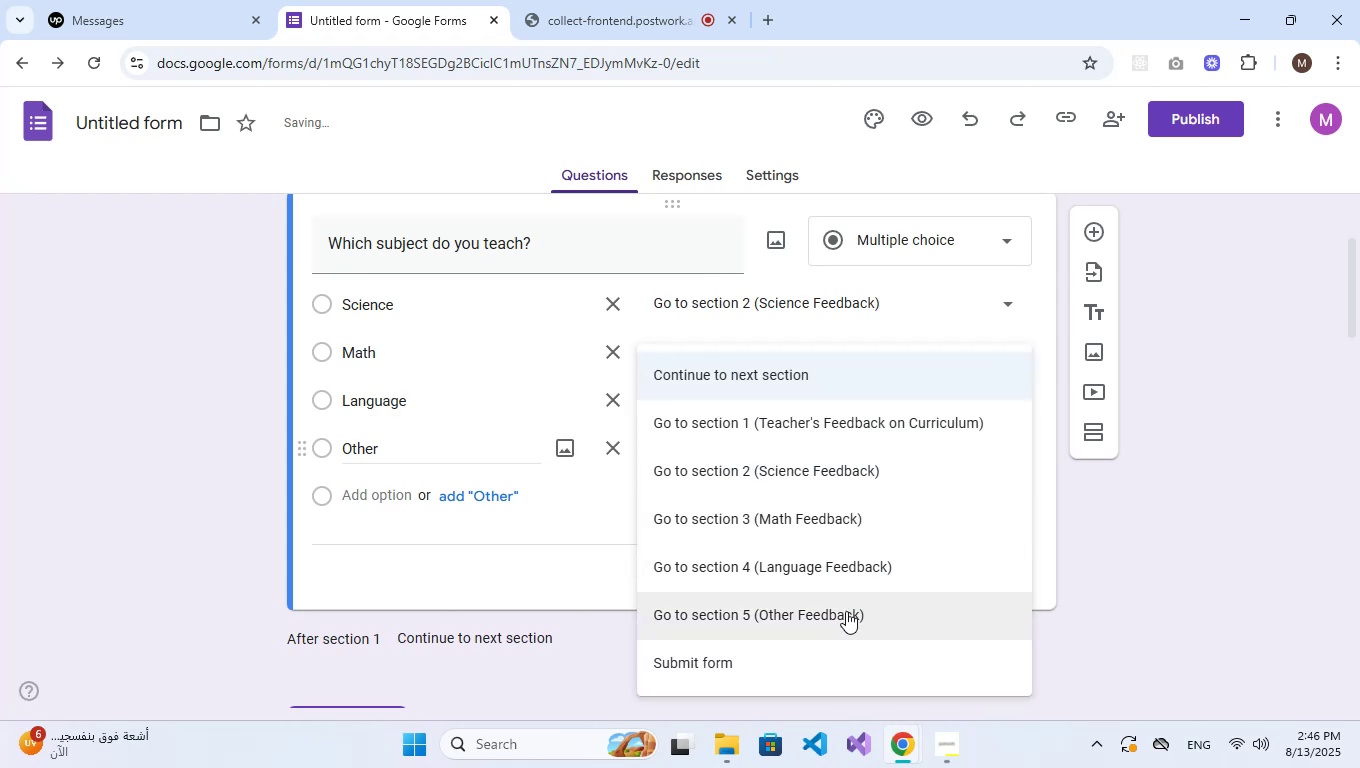 
left_click([845, 615])
 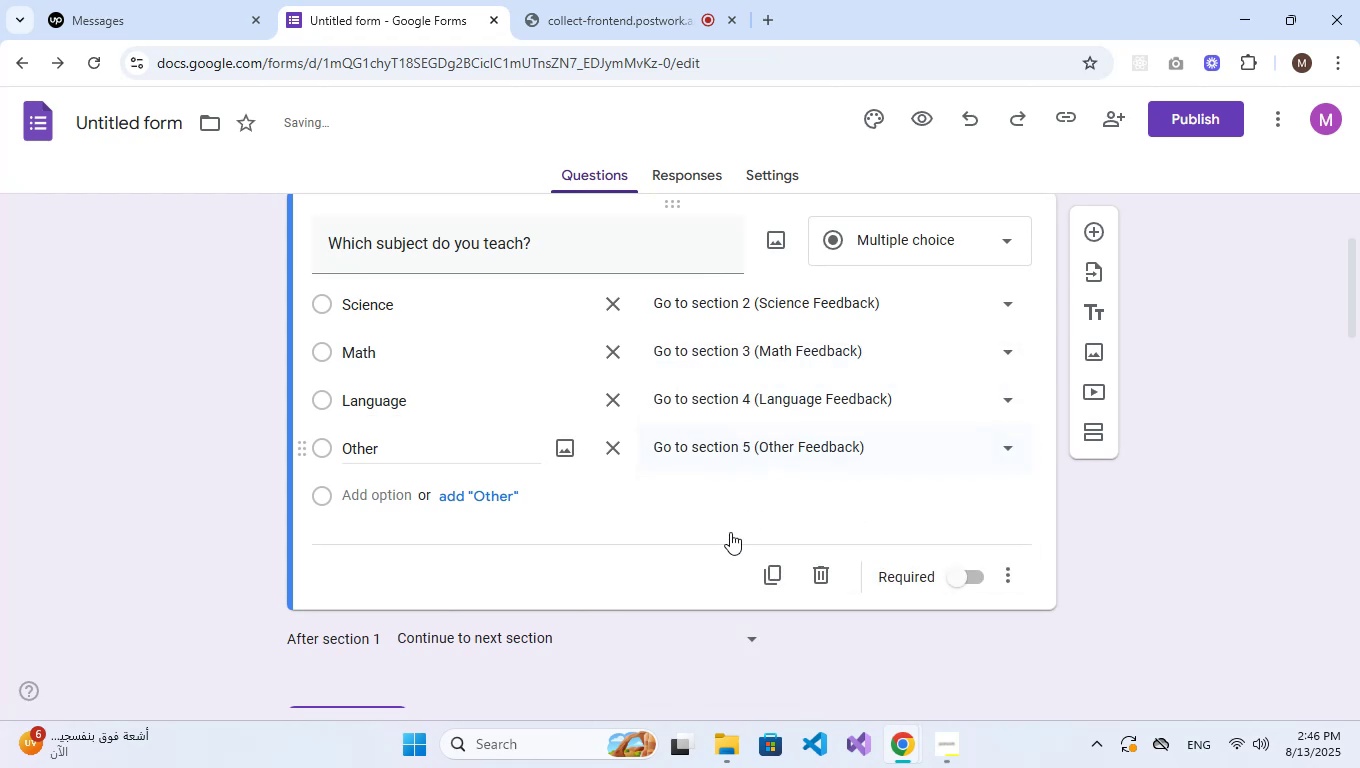 
scroll: coordinate [710, 530], scroll_direction: down, amount: 3.0
 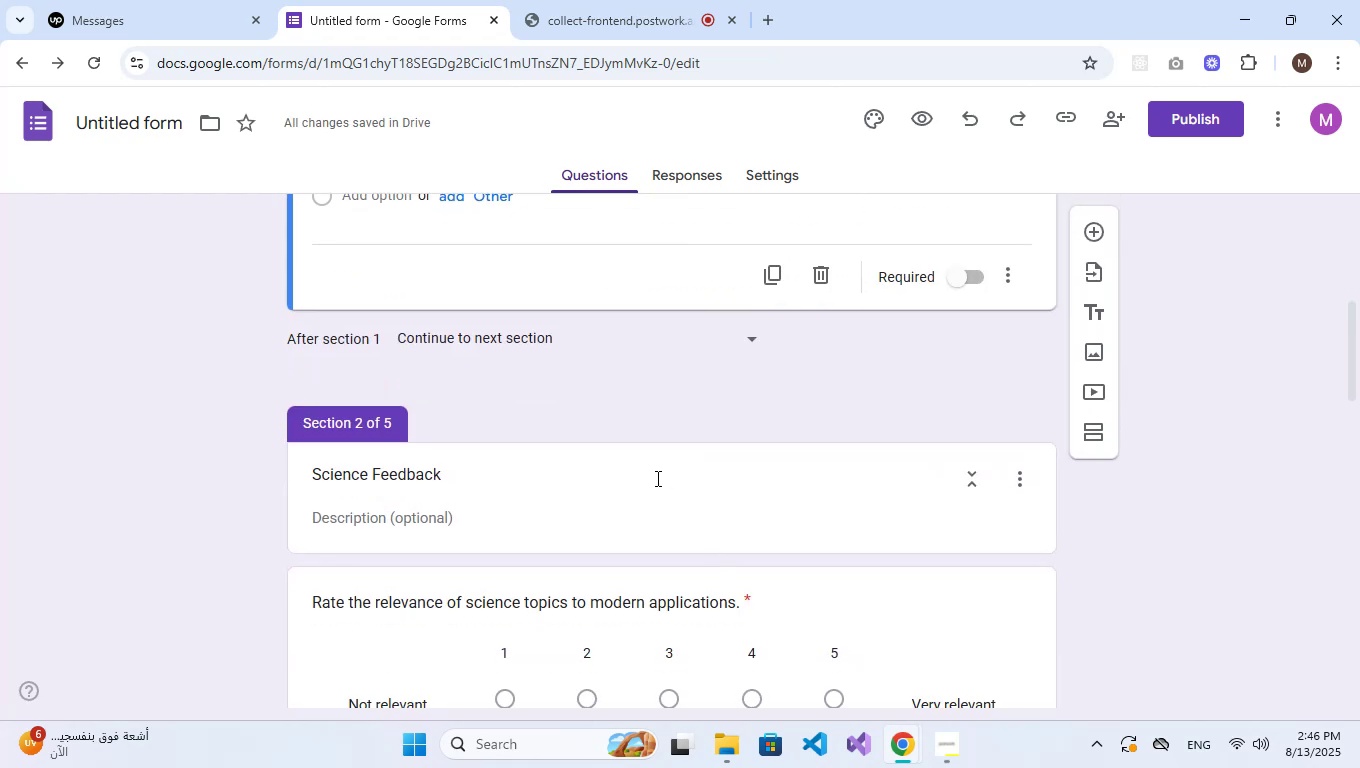 
scroll: coordinate [656, 478], scroll_direction: up, amount: 2.0
 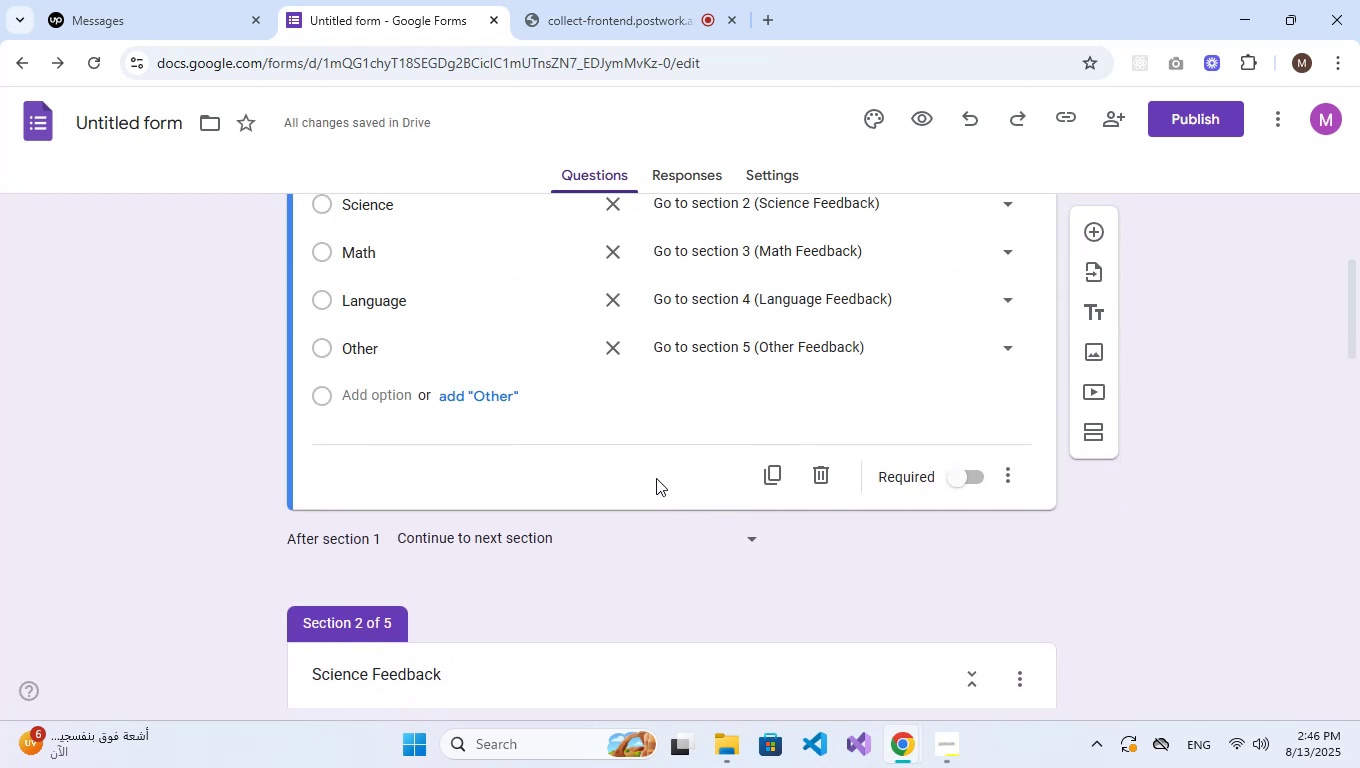 
scroll: coordinate [656, 478], scroll_direction: down, amount: 5.0
 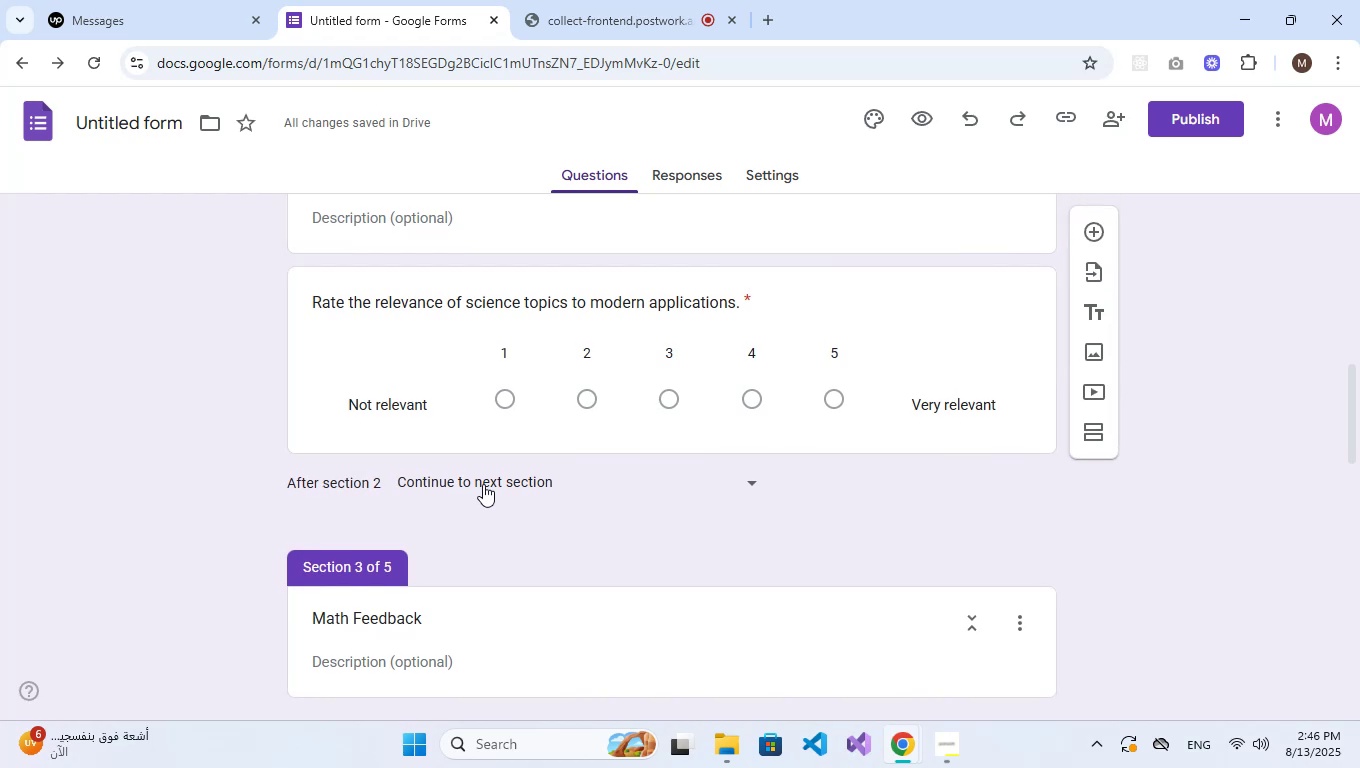 
left_click([483, 484])
 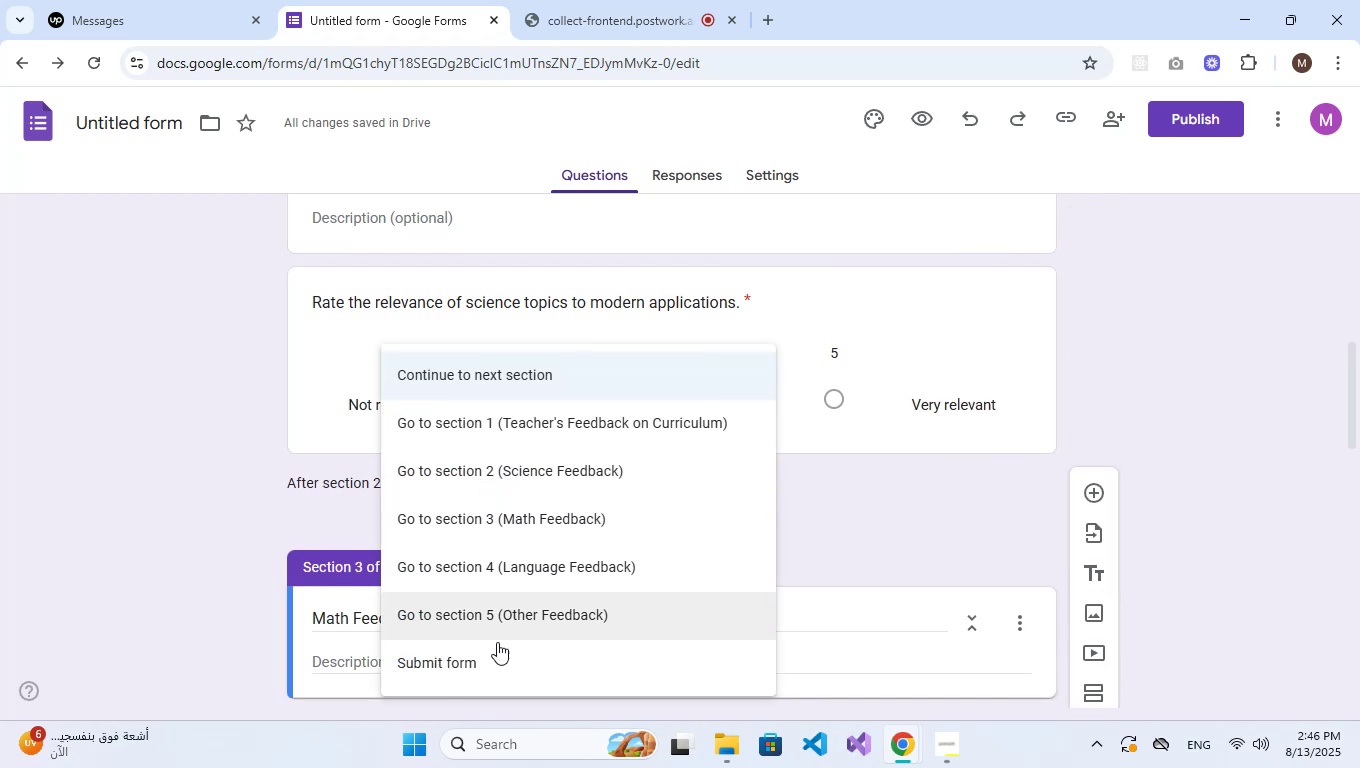 
left_click([491, 677])
 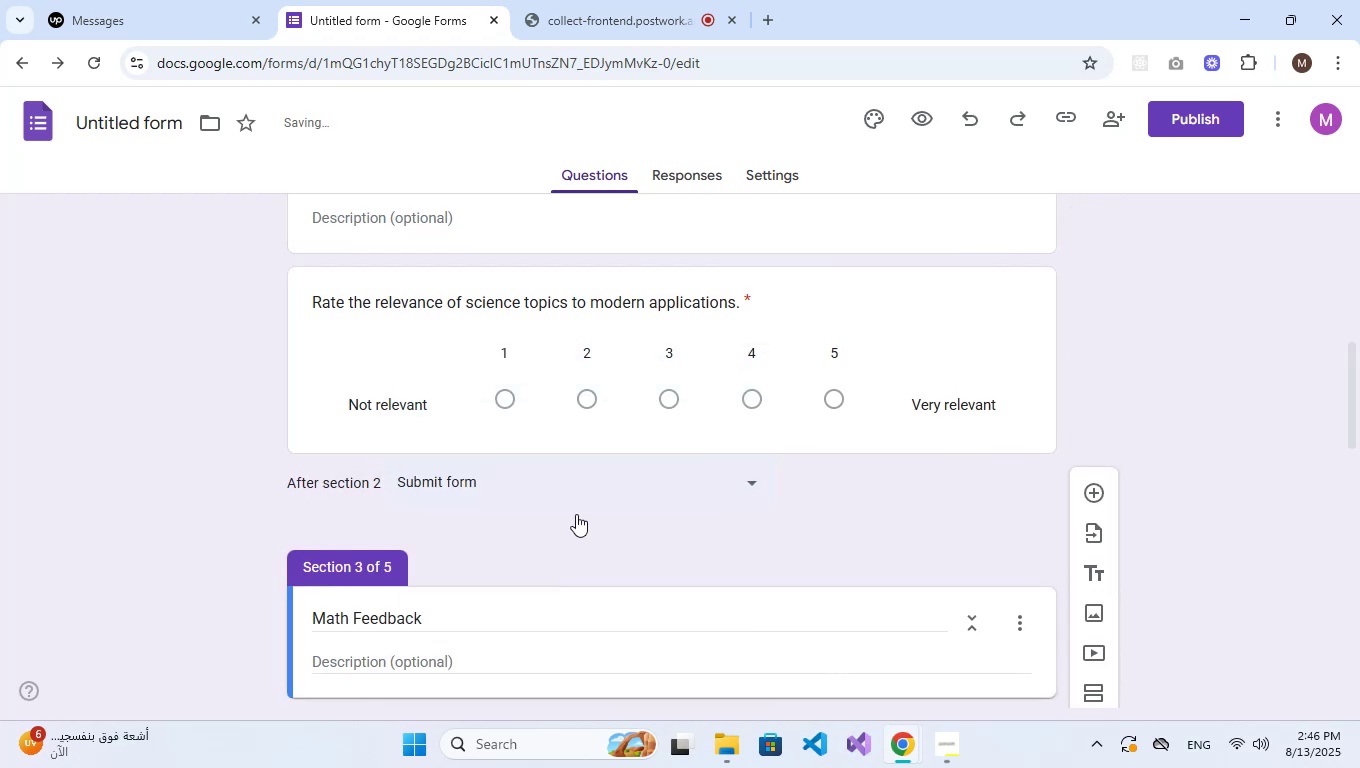 
scroll: coordinate [578, 507], scroll_direction: down, amount: 3.0
 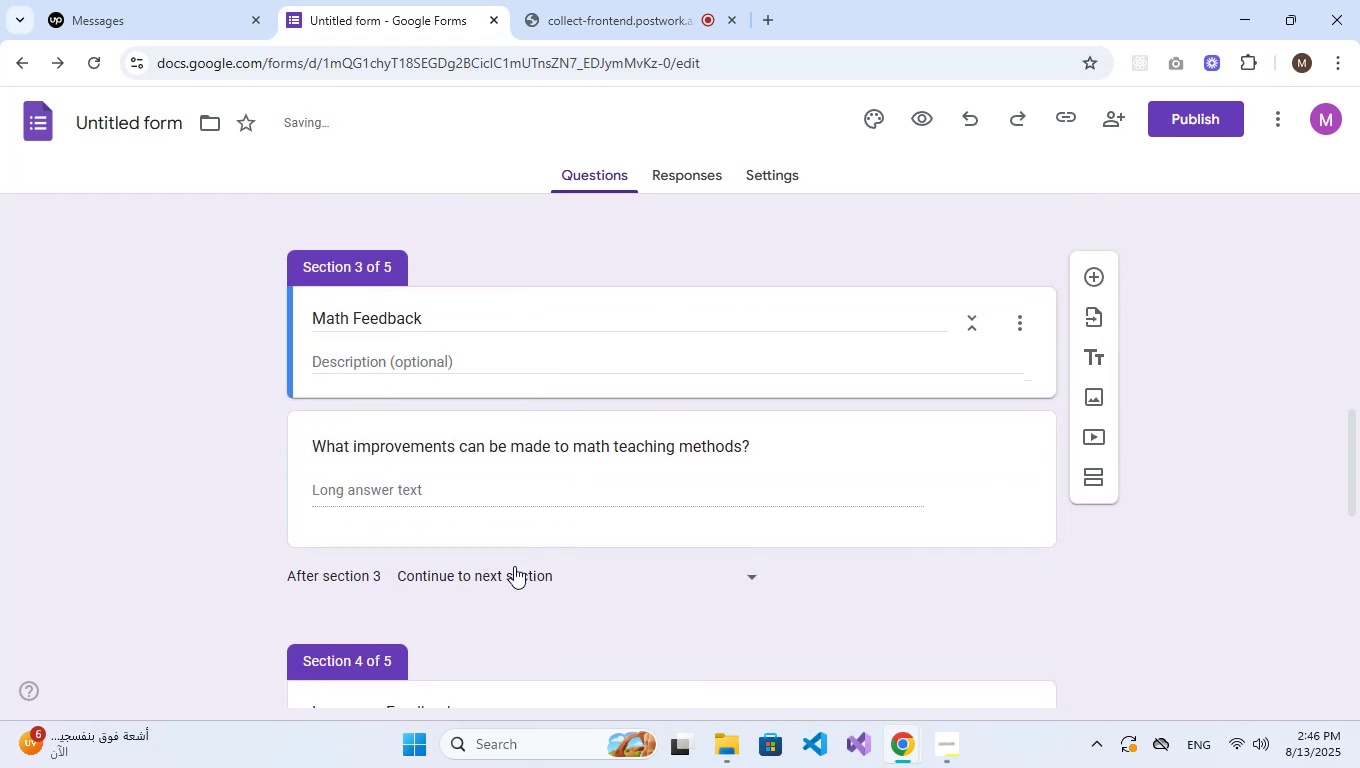 
left_click([513, 572])
 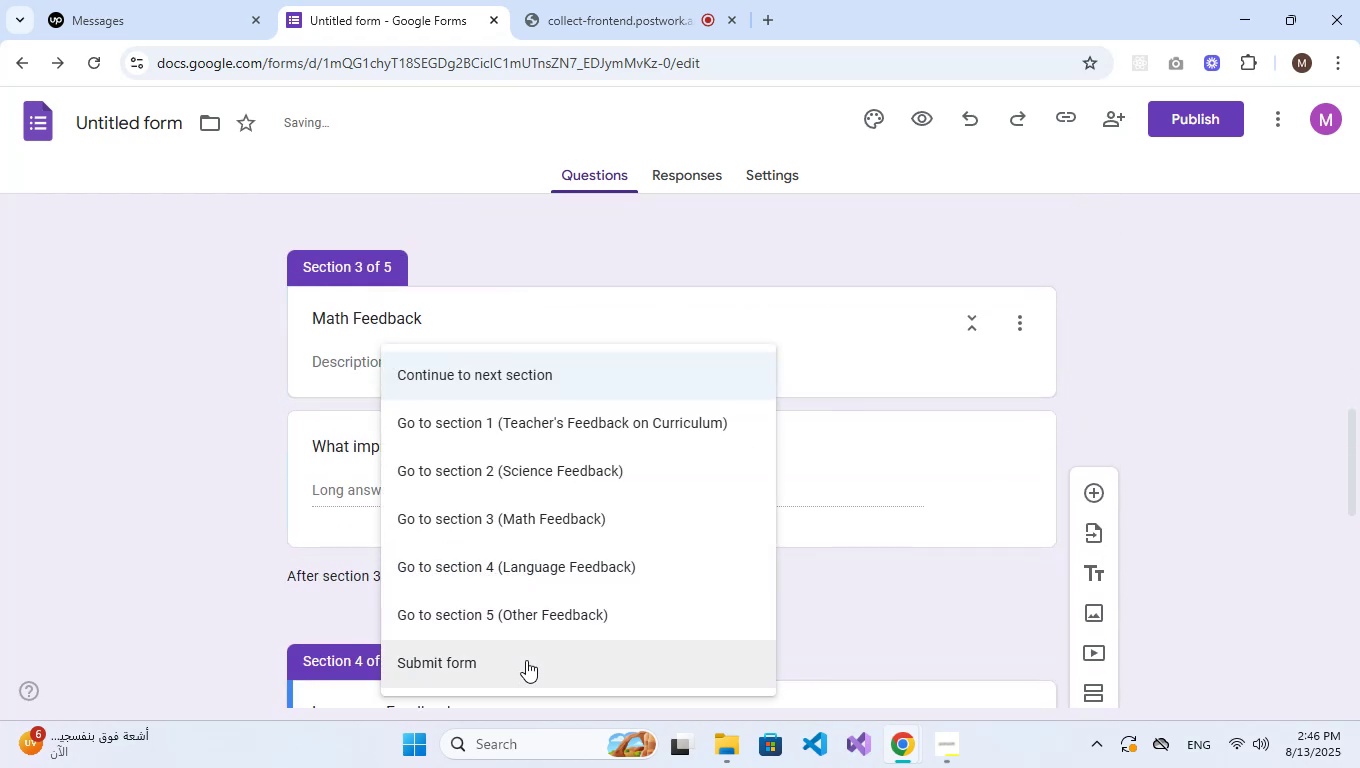 
left_click([526, 660])
 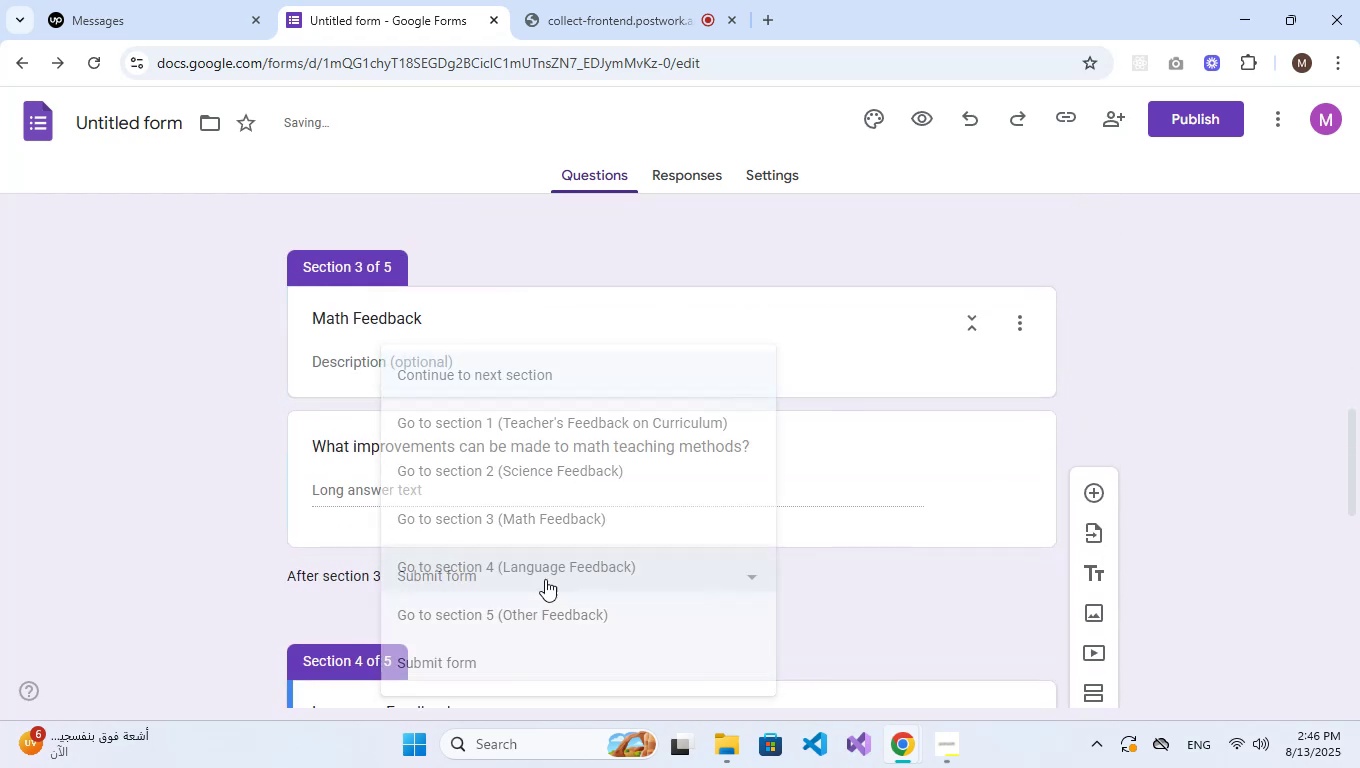 
scroll: coordinate [617, 549], scroll_direction: down, amount: 15.0
 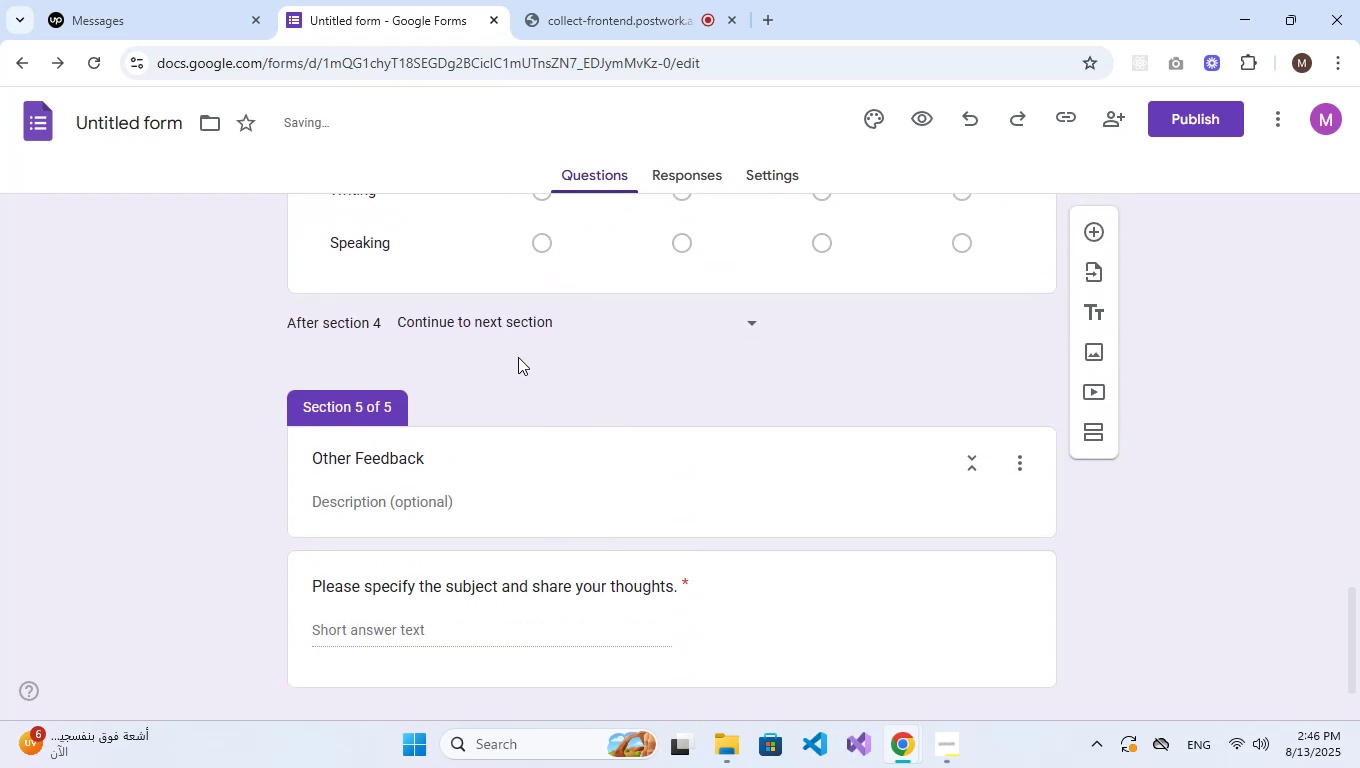 
left_click([517, 338])
 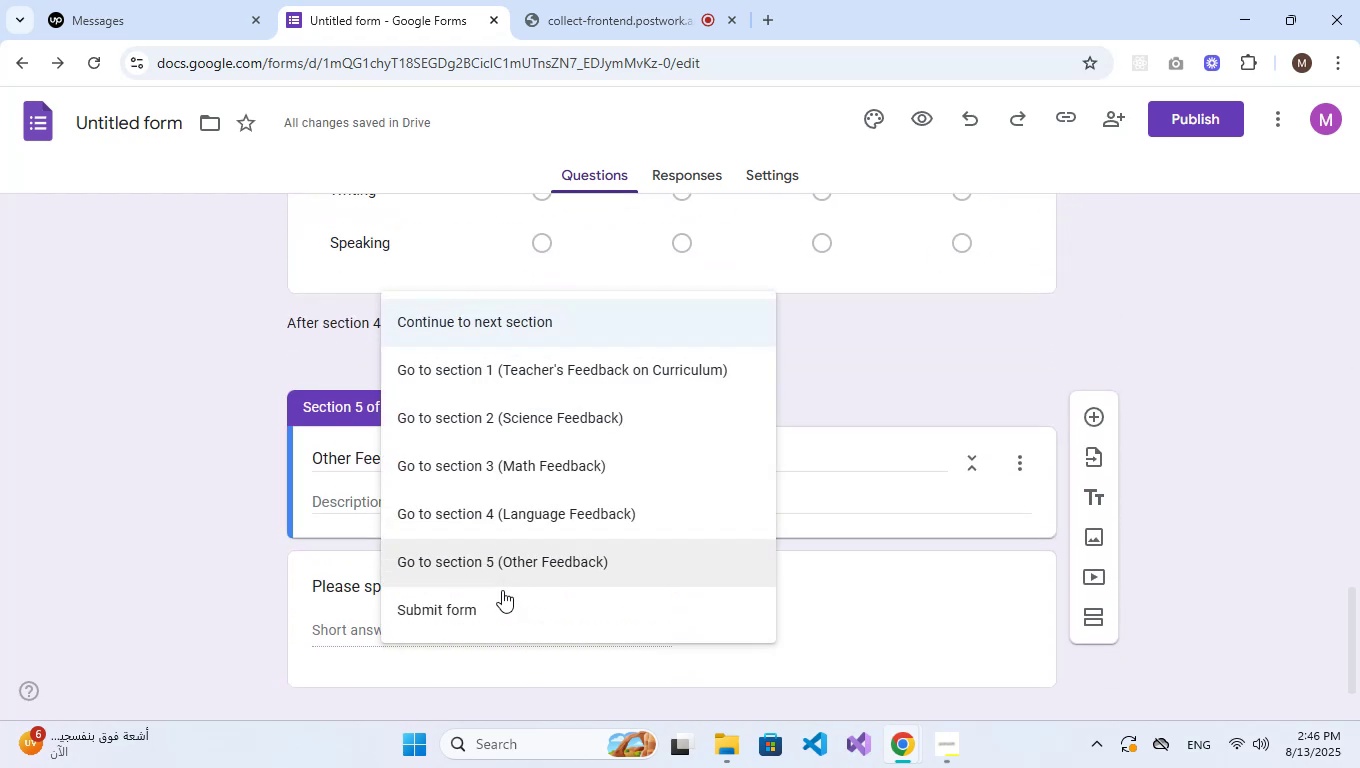 
left_click([501, 614])
 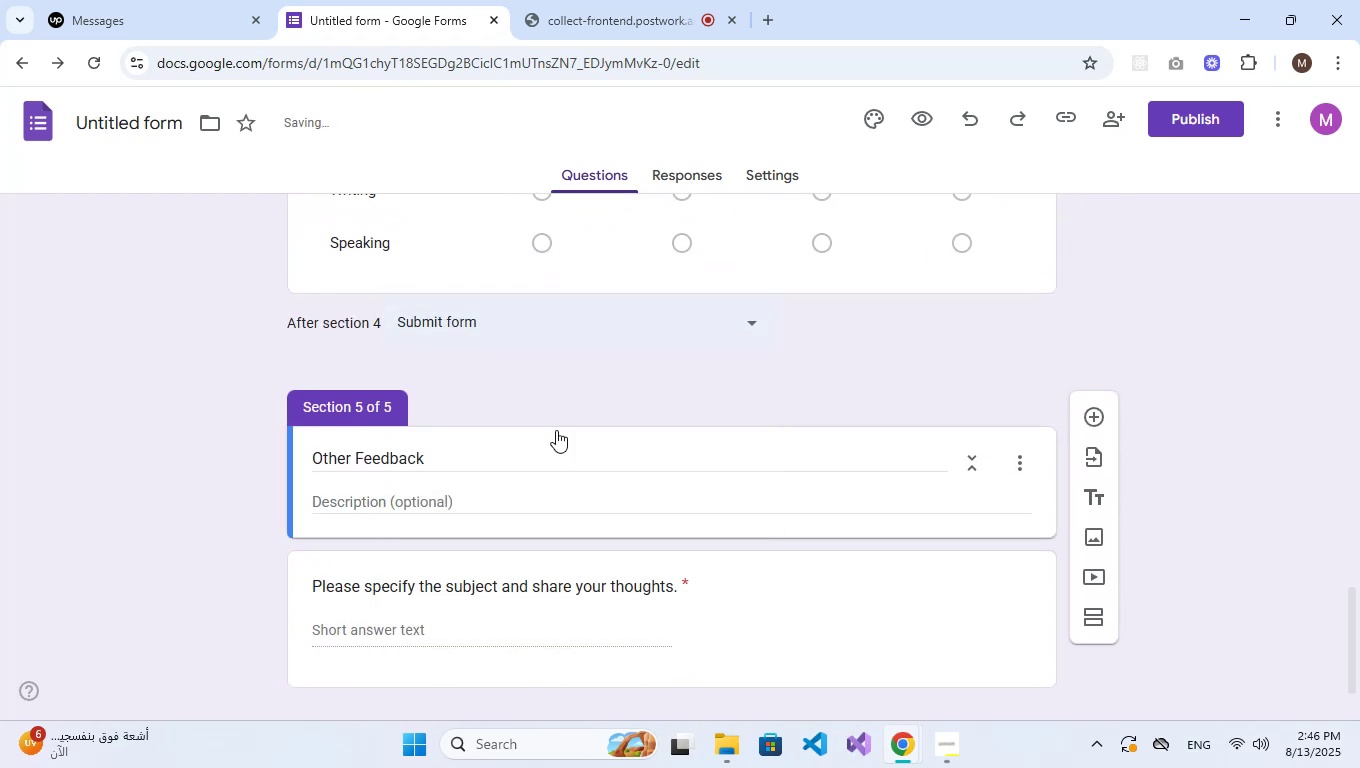 
scroll: coordinate [507, 488], scroll_direction: down, amount: 8.0
 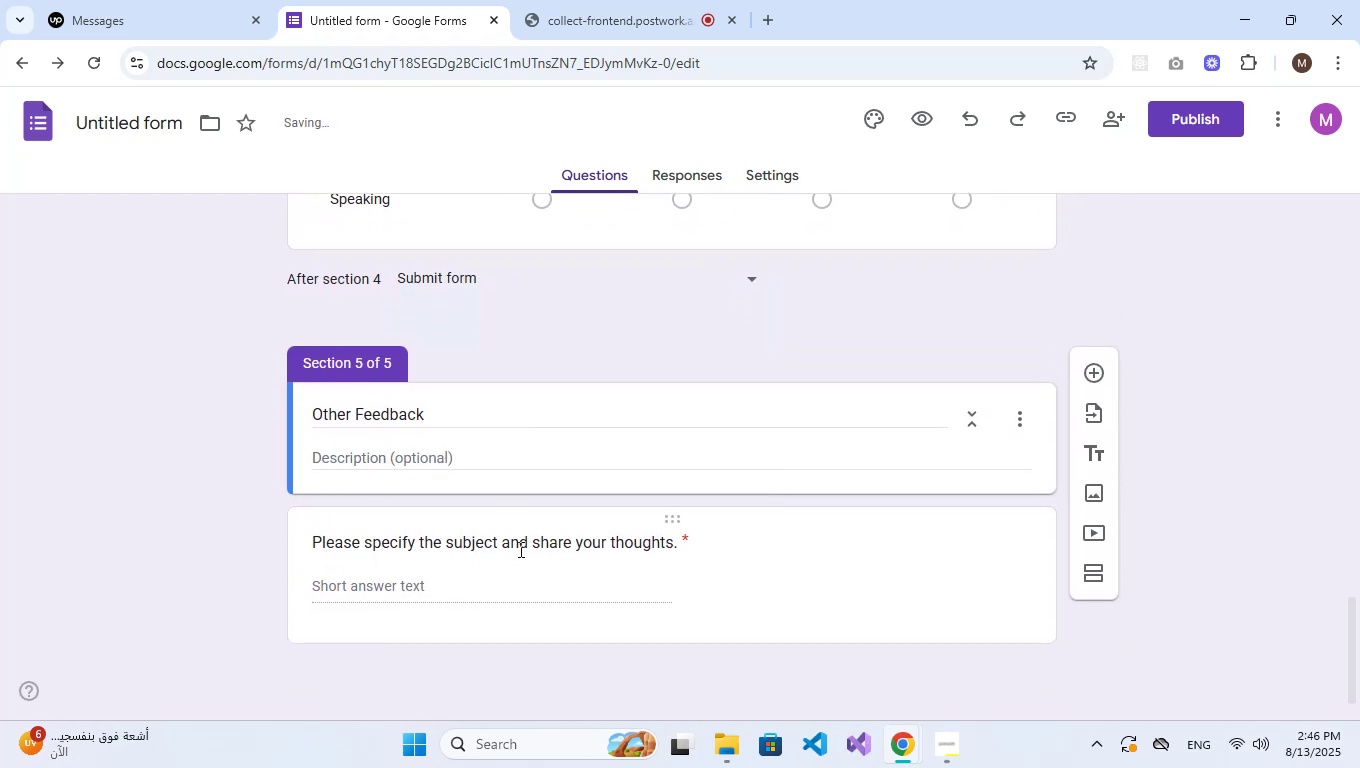 
scroll: coordinate [634, 569], scroll_direction: up, amount: 23.0
 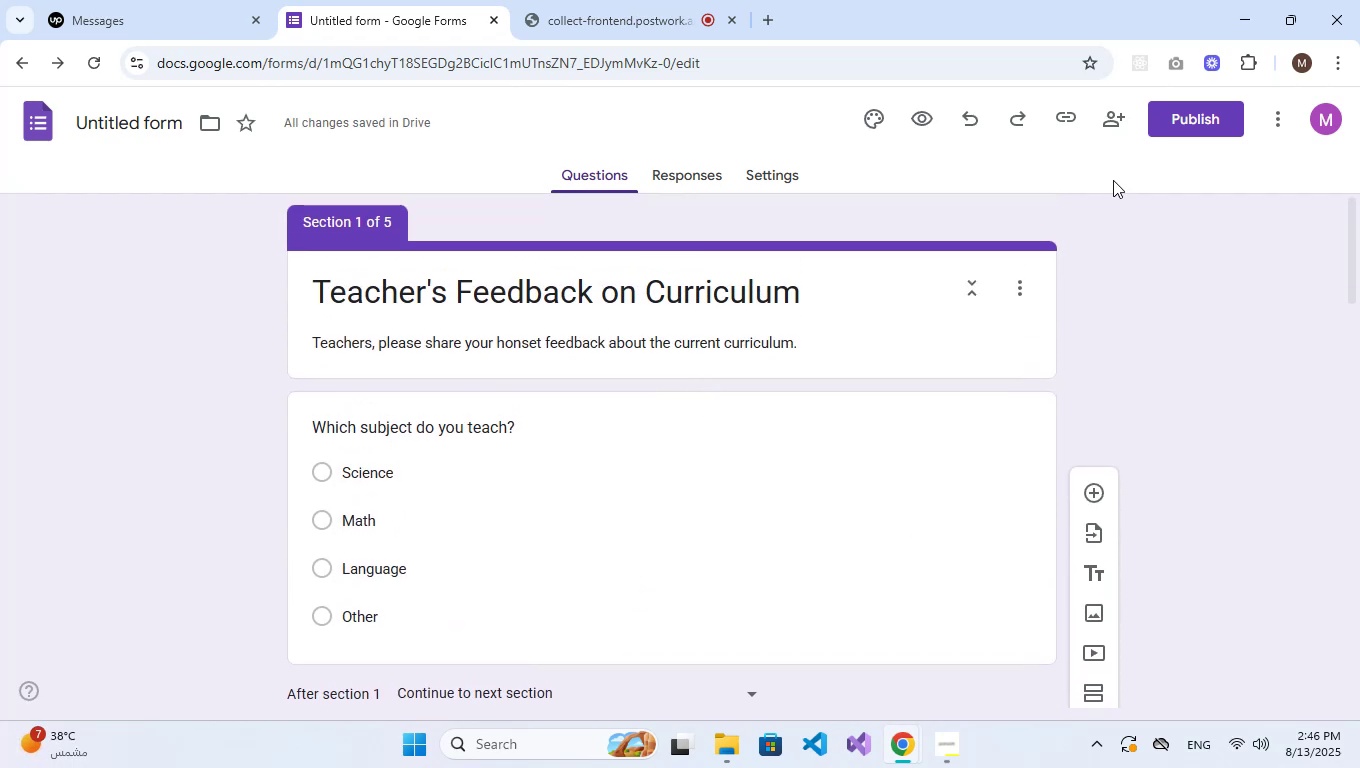 
left_click([1189, 117])
 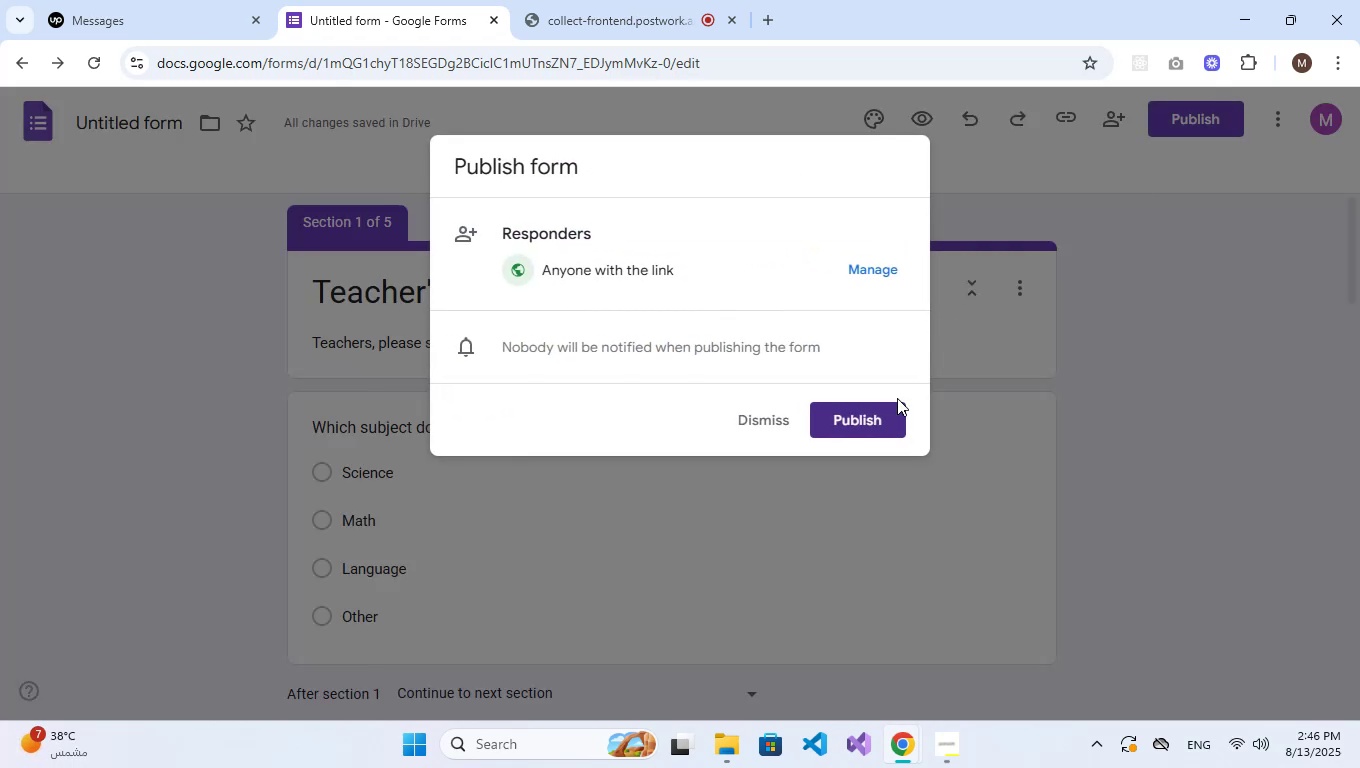 
left_click([880, 411])
 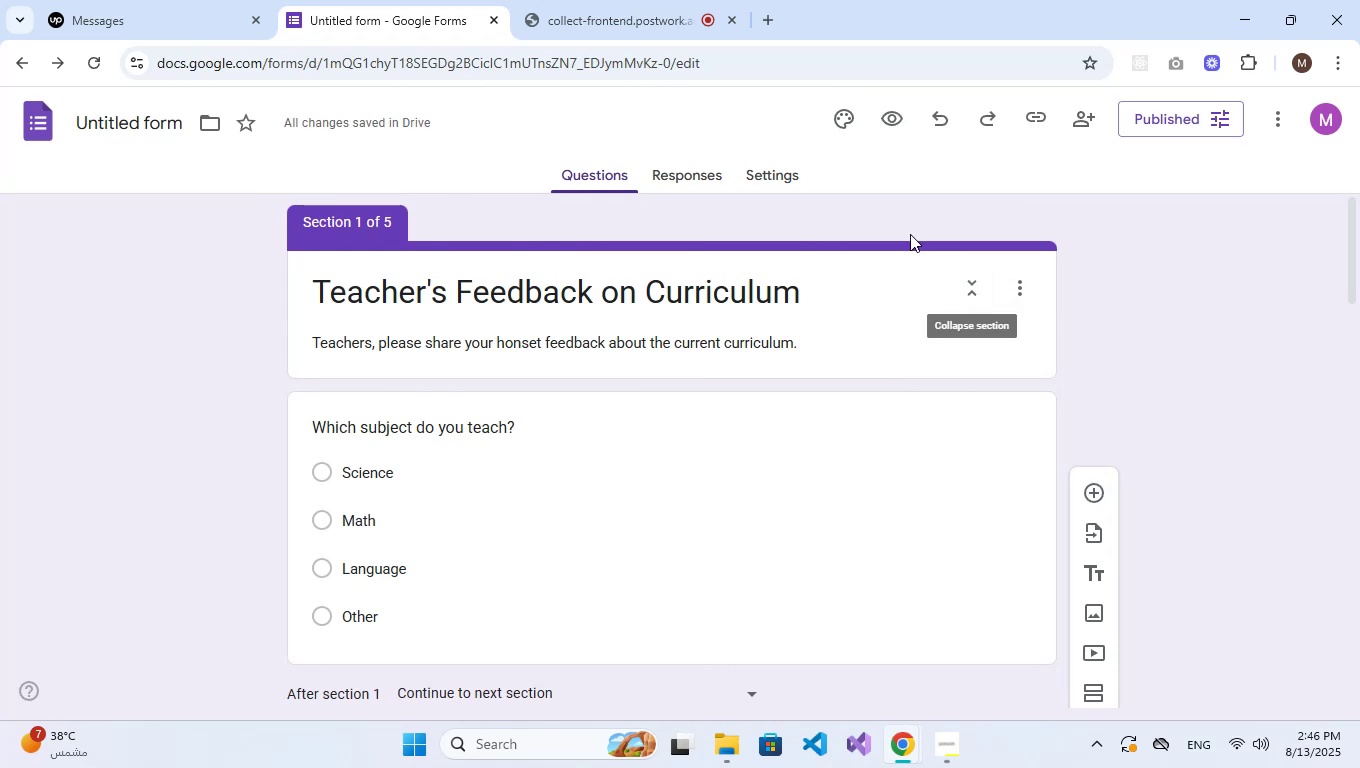 
scroll: coordinate [1193, 120], scroll_direction: up, amount: 1.0
 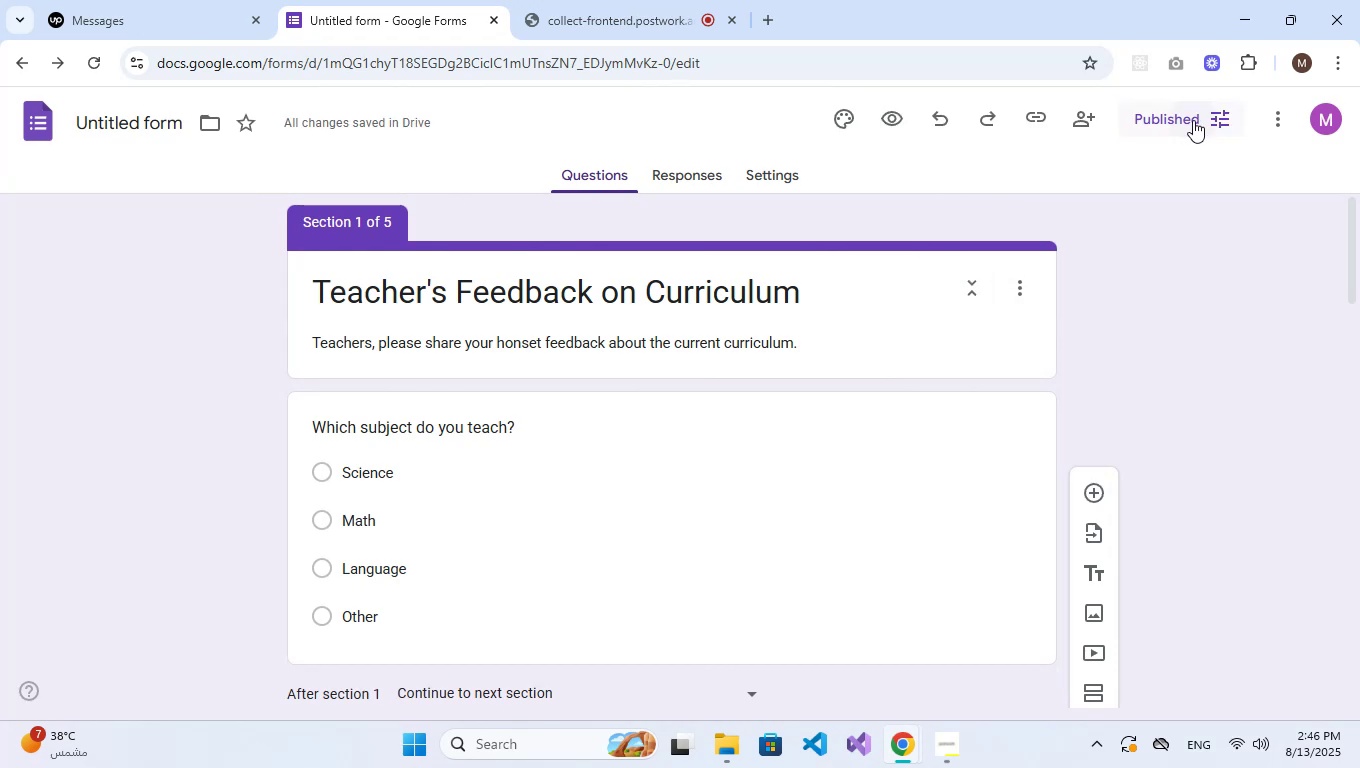 
left_click([1193, 120])
 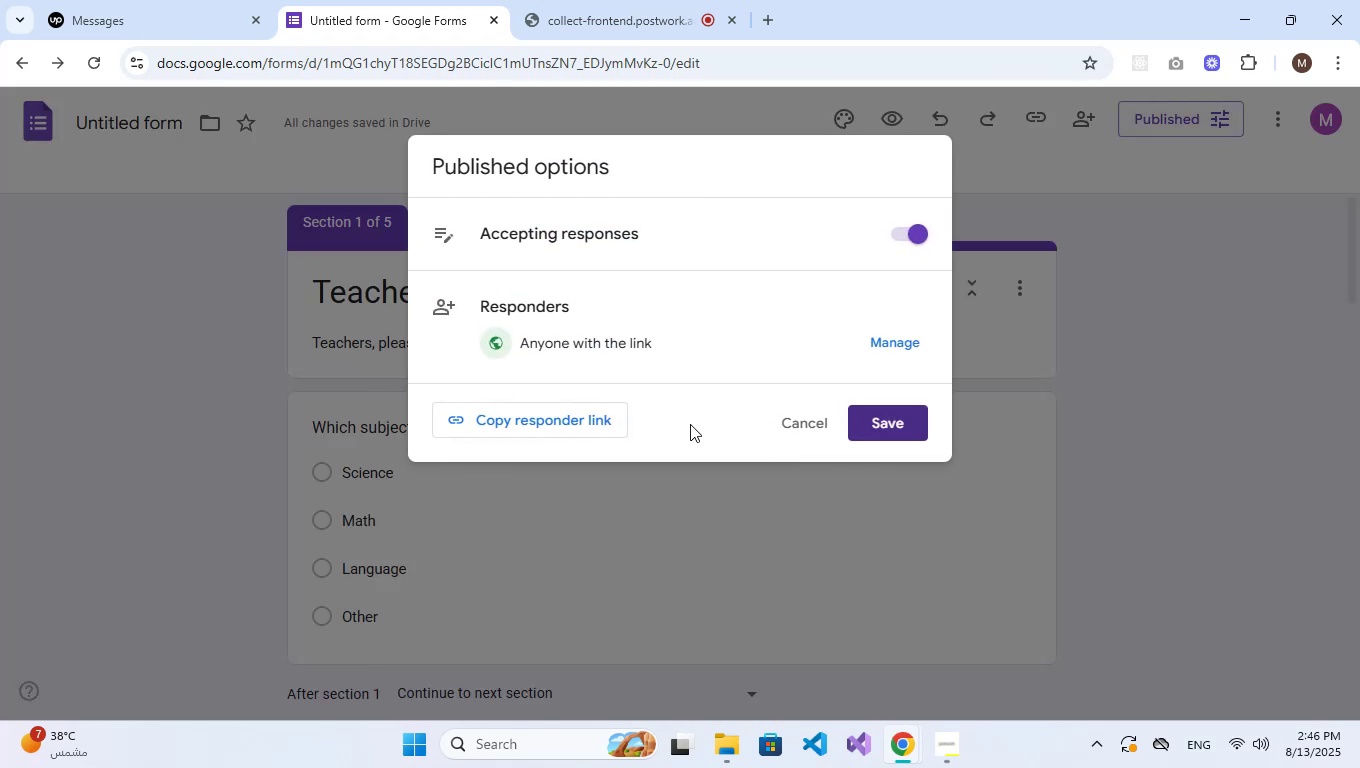 
left_click([526, 412])
 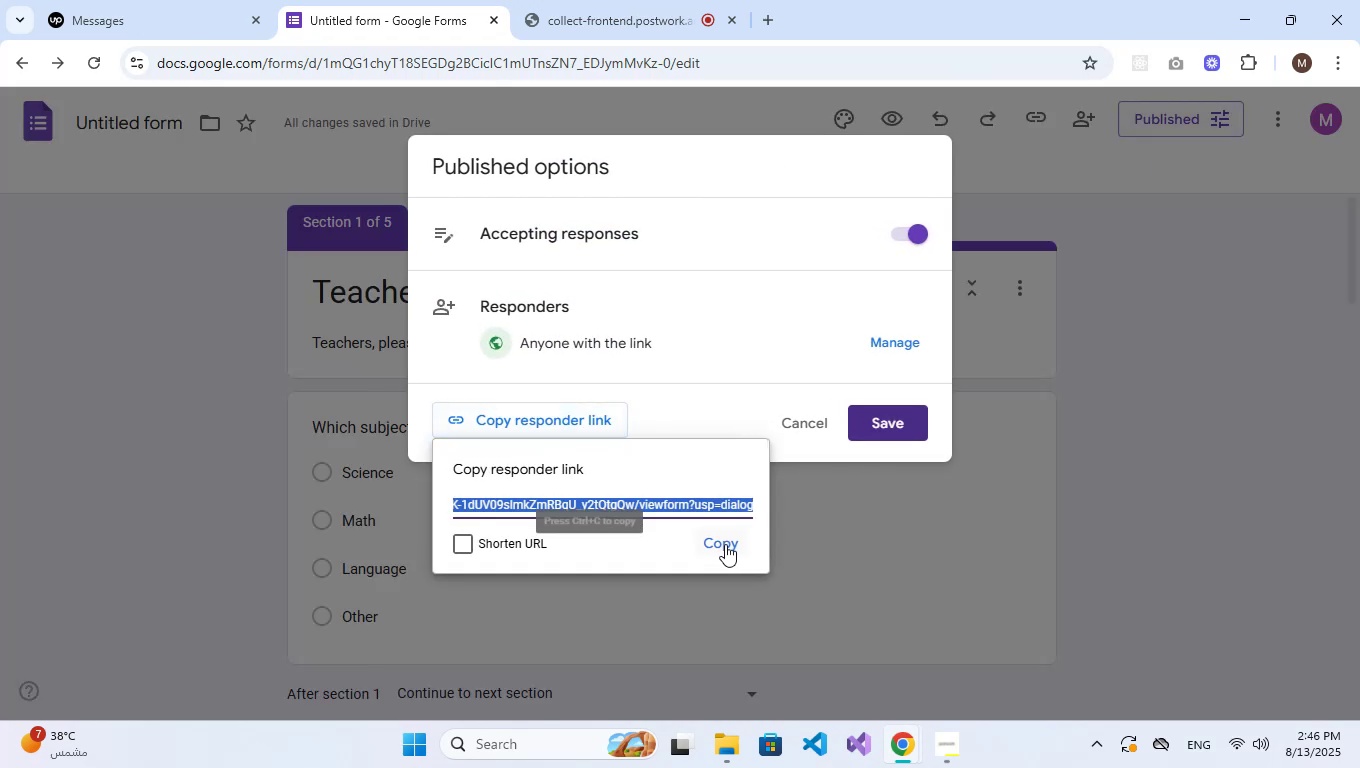 
left_click([729, 541])
 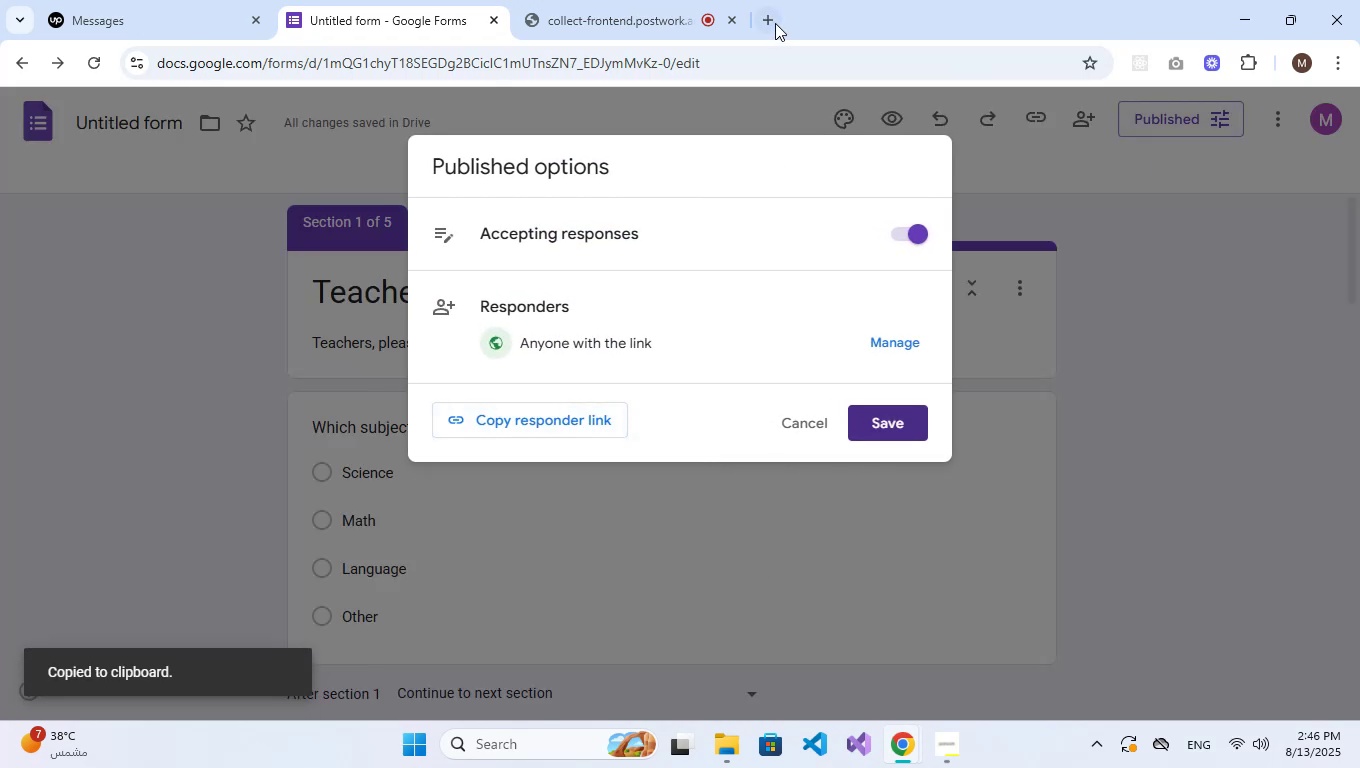 
left_click([777, 16])
 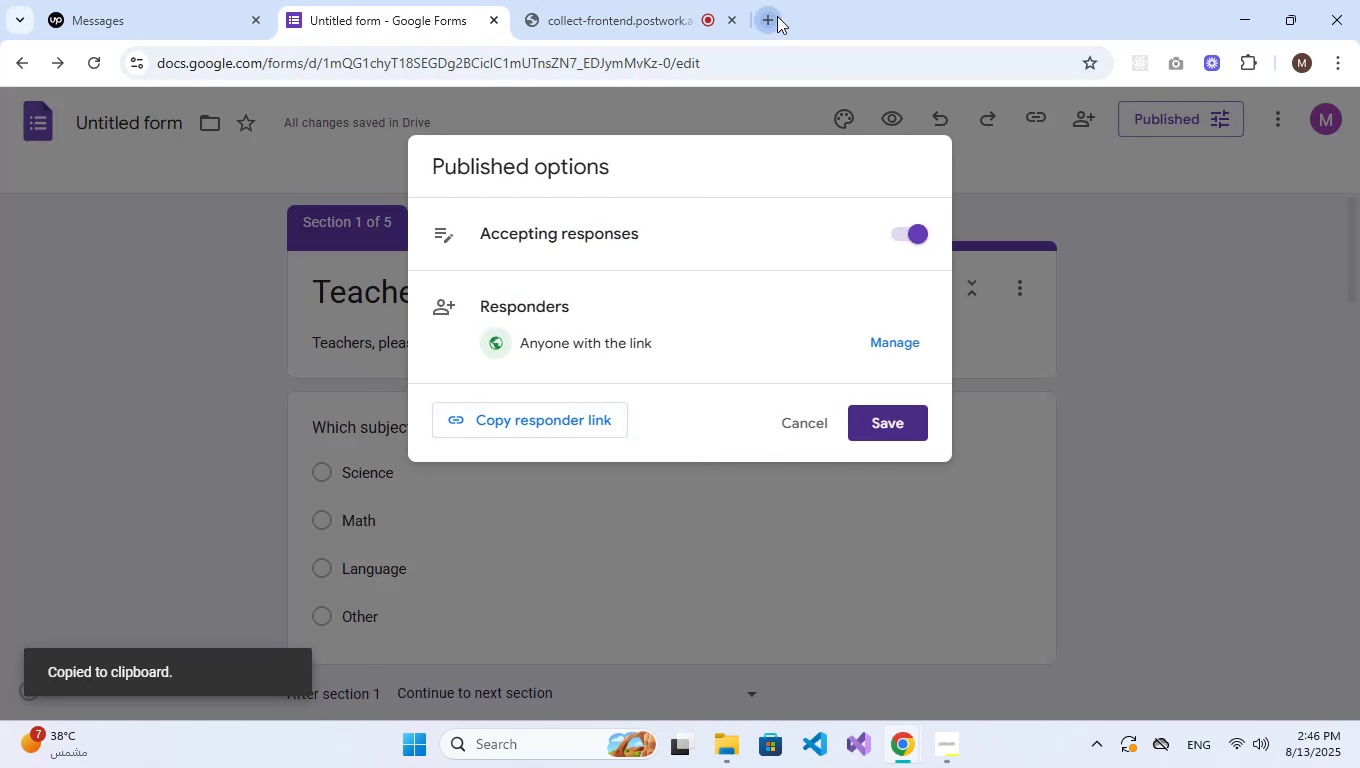 
key(Control+V)
 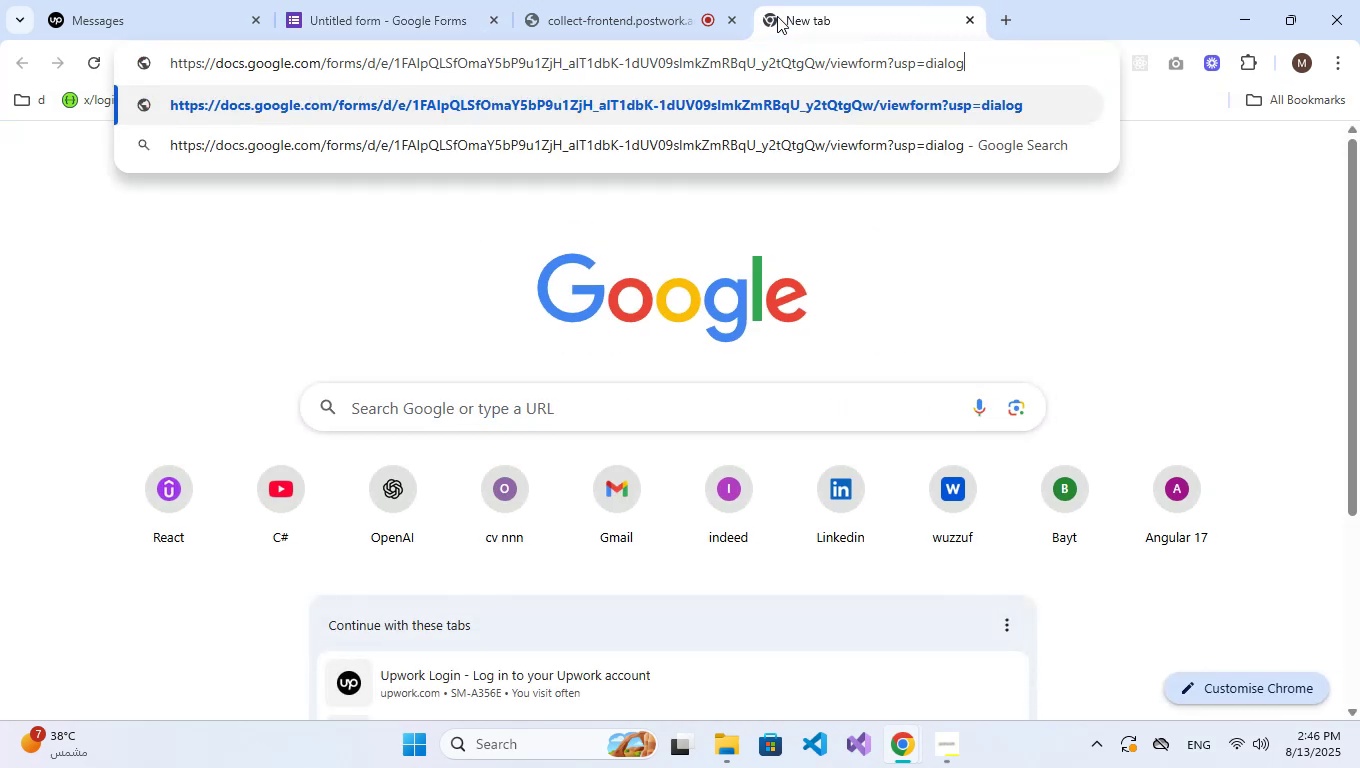 
key(NumpadEnter)
 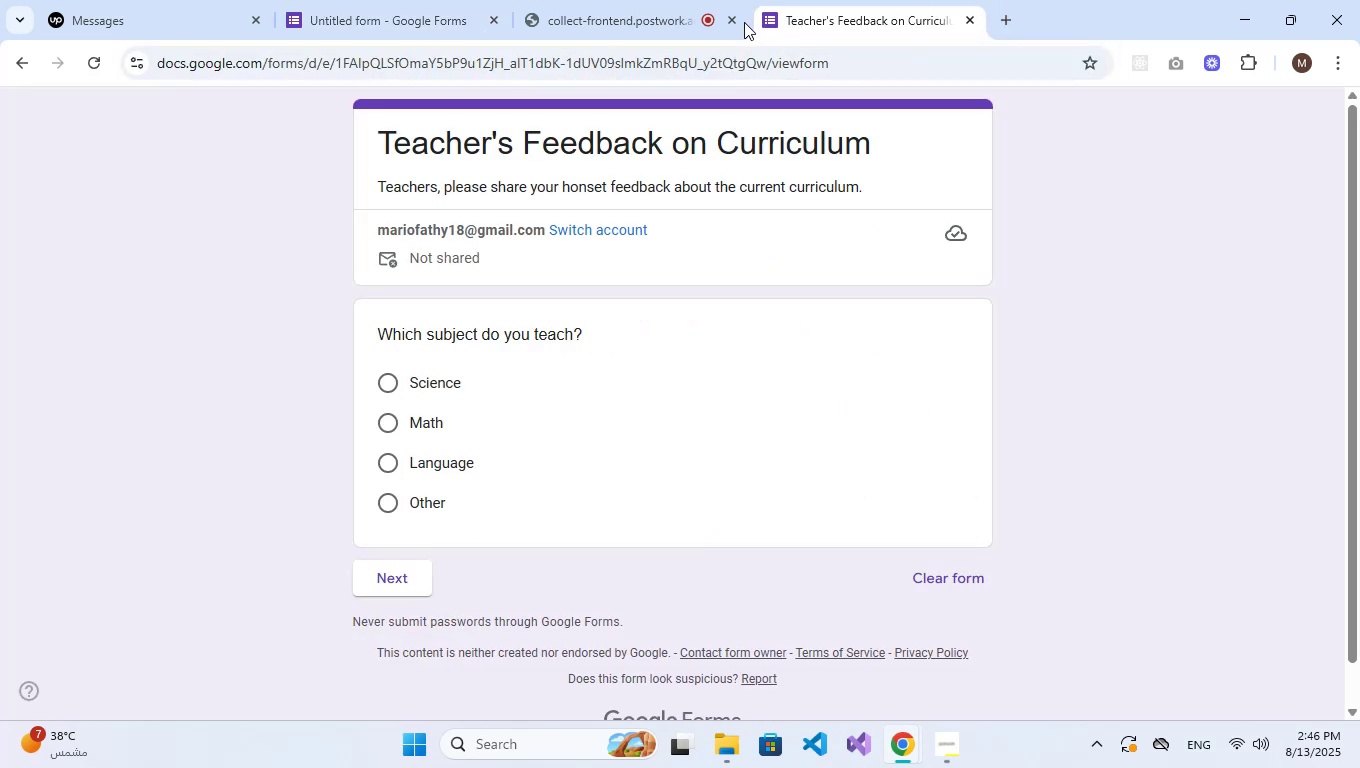 
left_click([381, 388])
 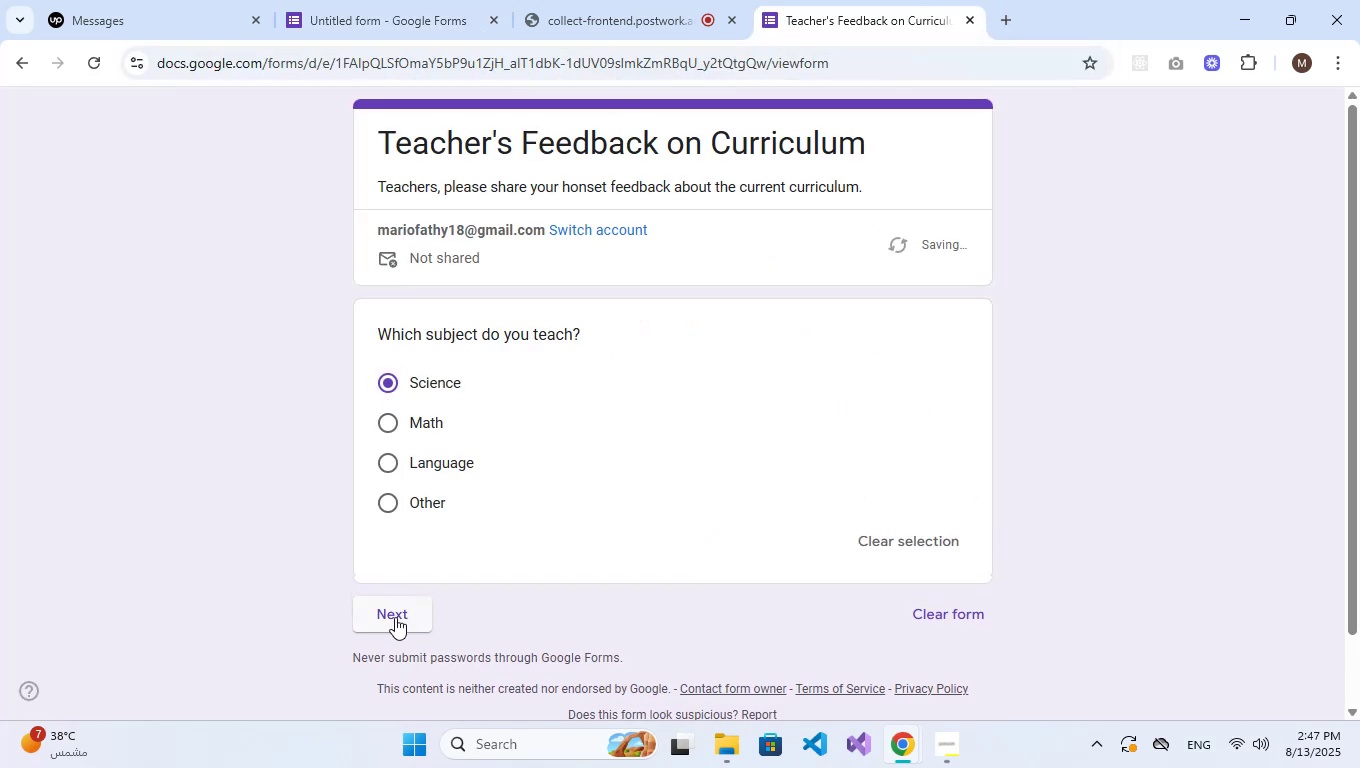 
left_click([395, 621])
 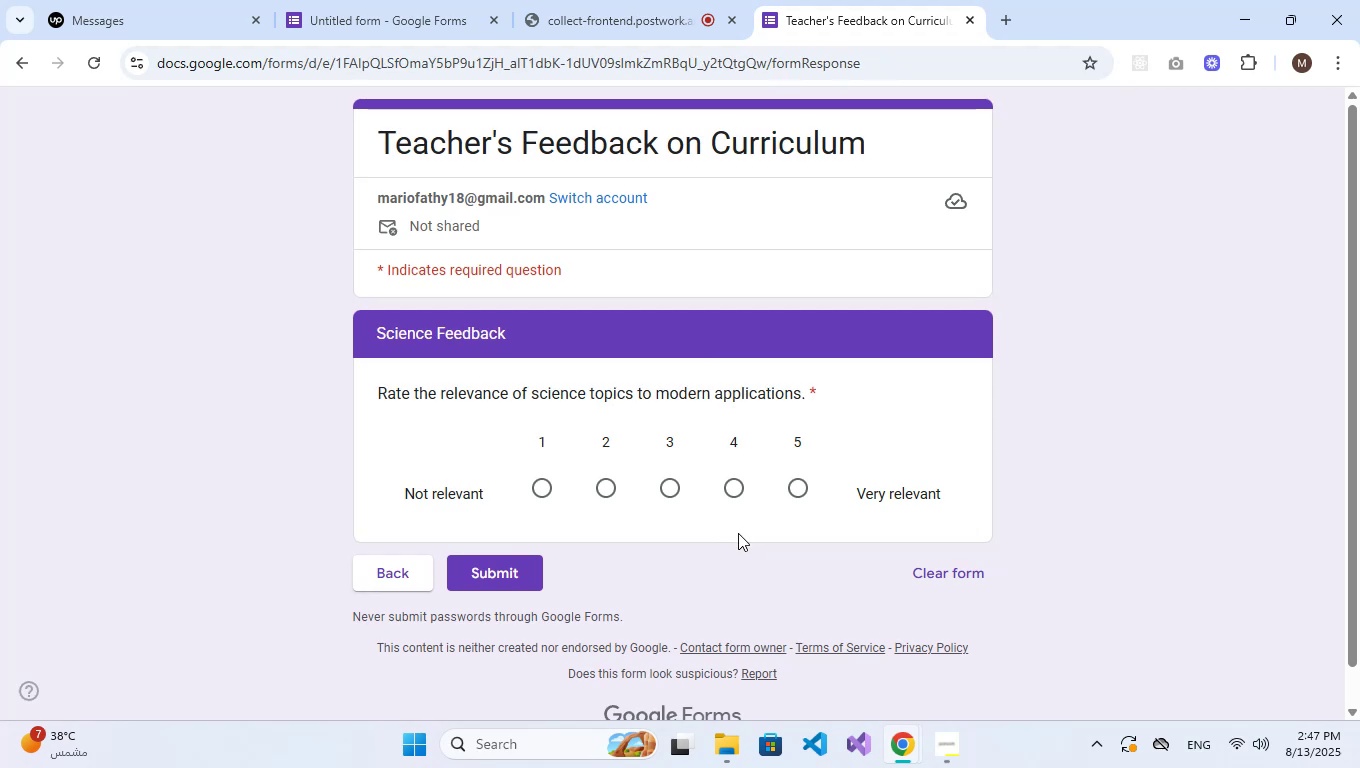 
wait(5.94)
 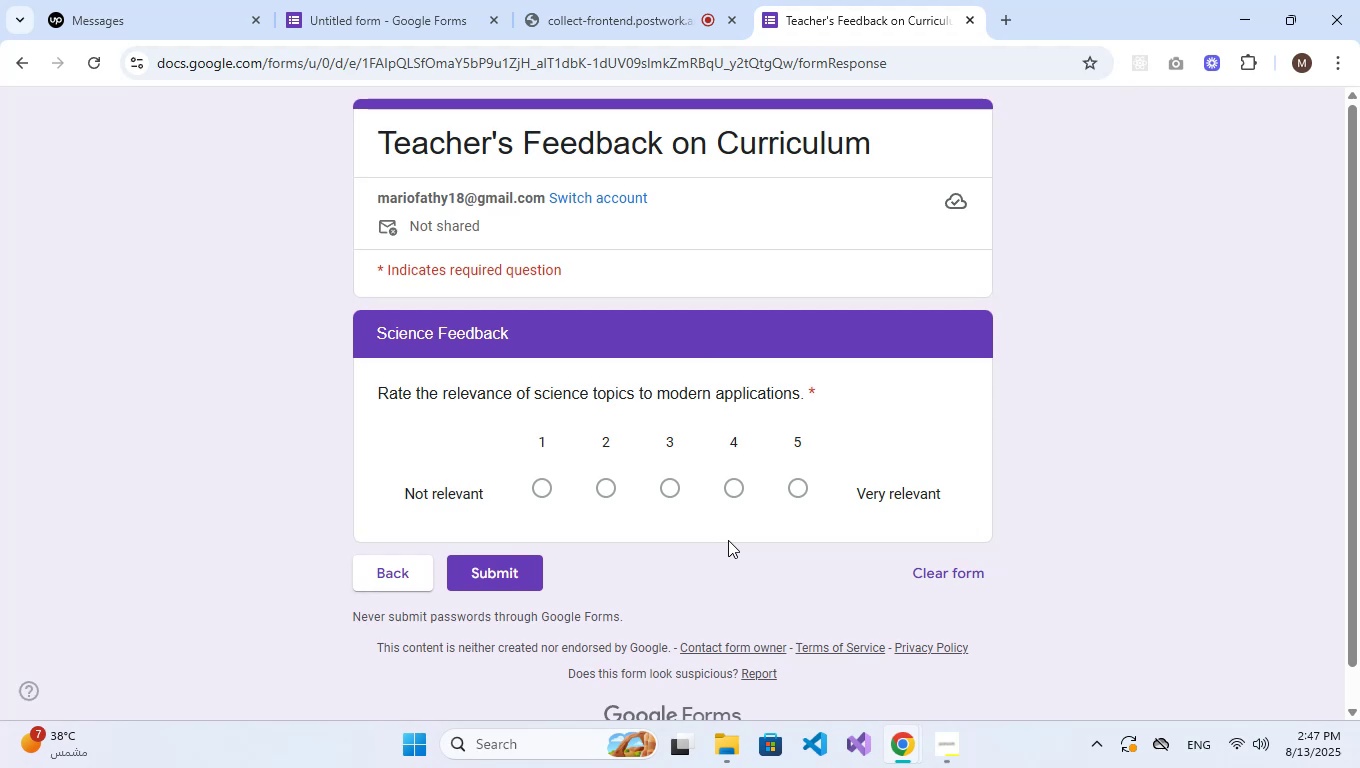 
left_click([405, 585])
 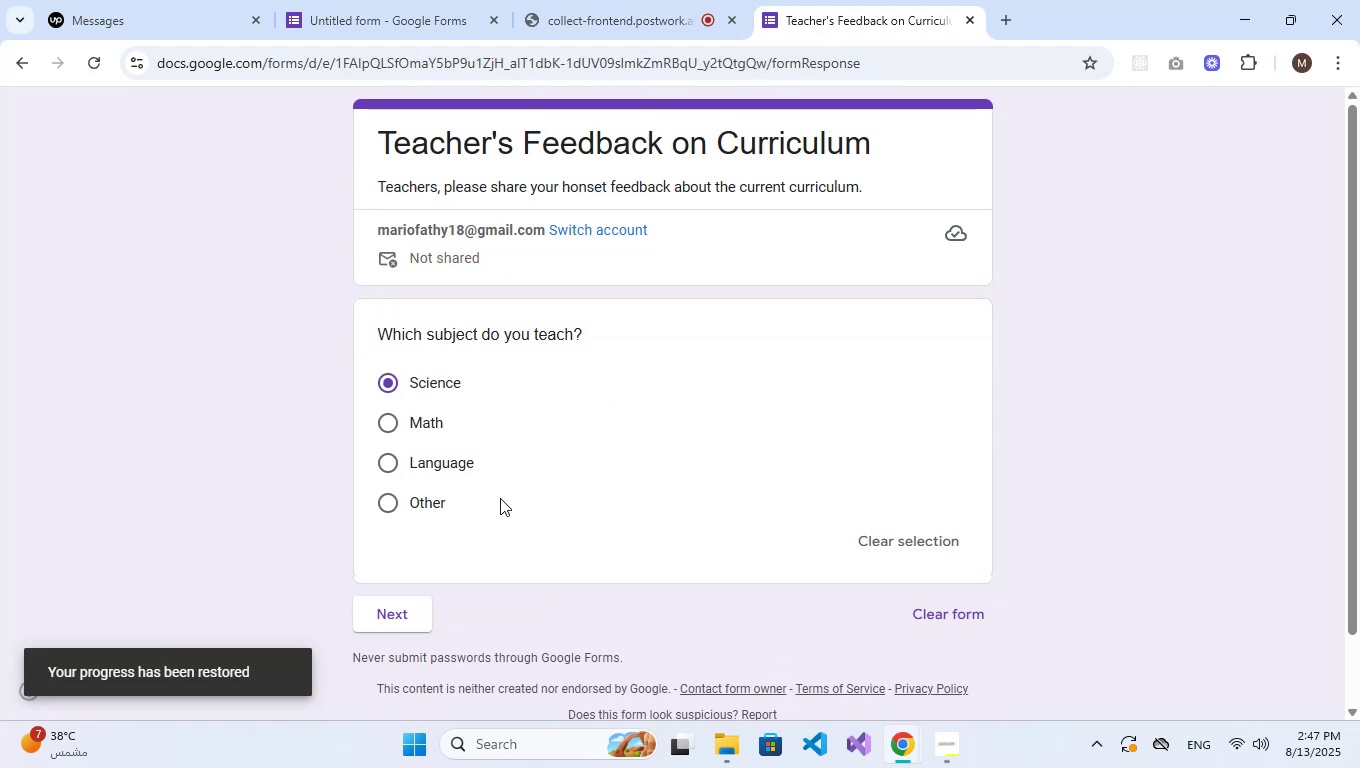 
left_click([430, 426])
 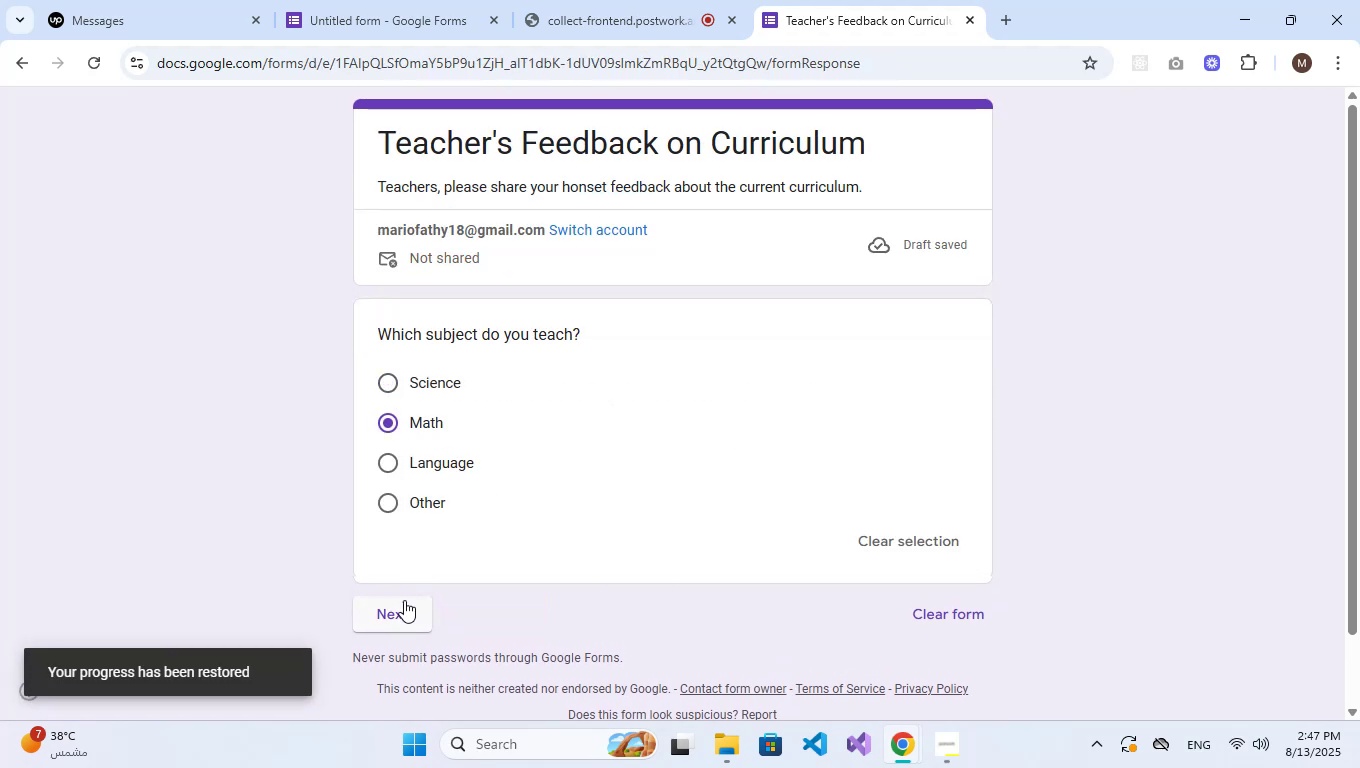 
left_click([403, 603])
 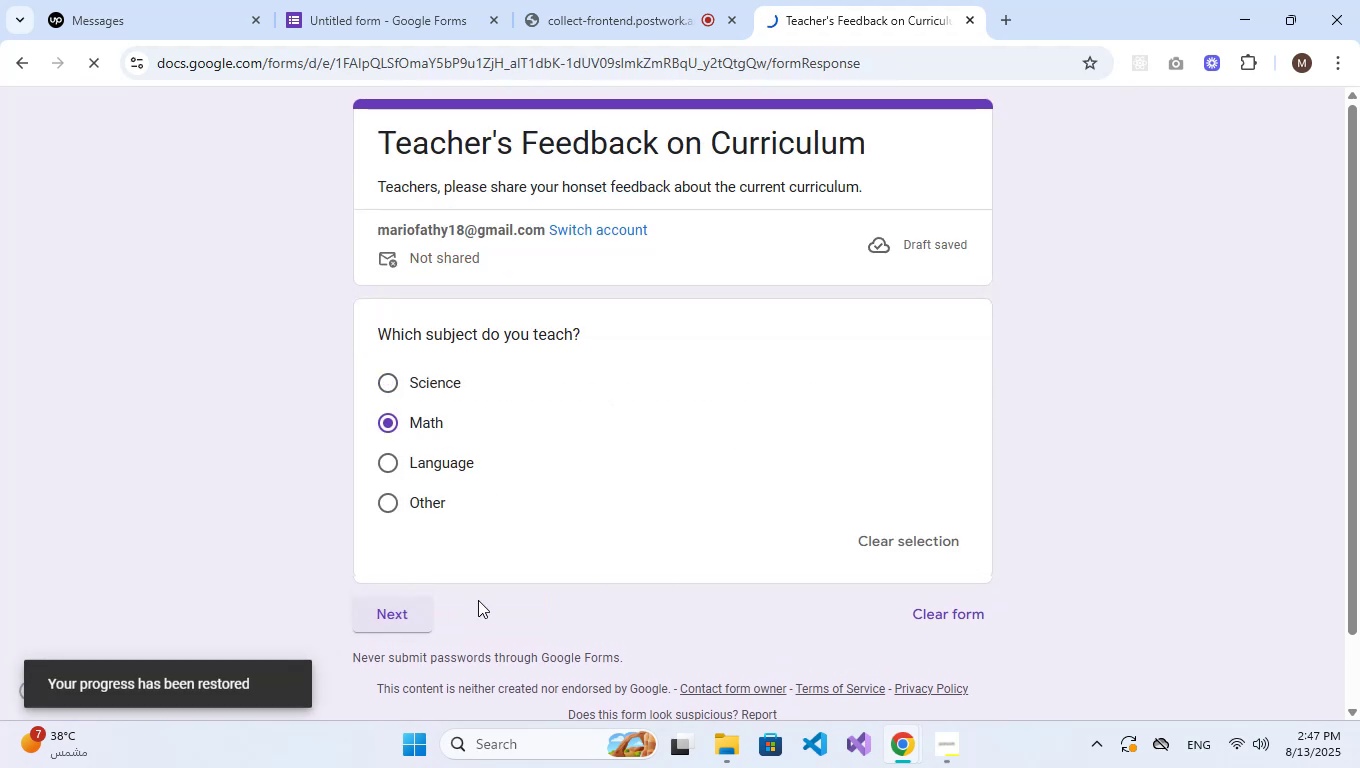 
mouse_move([632, 555])
 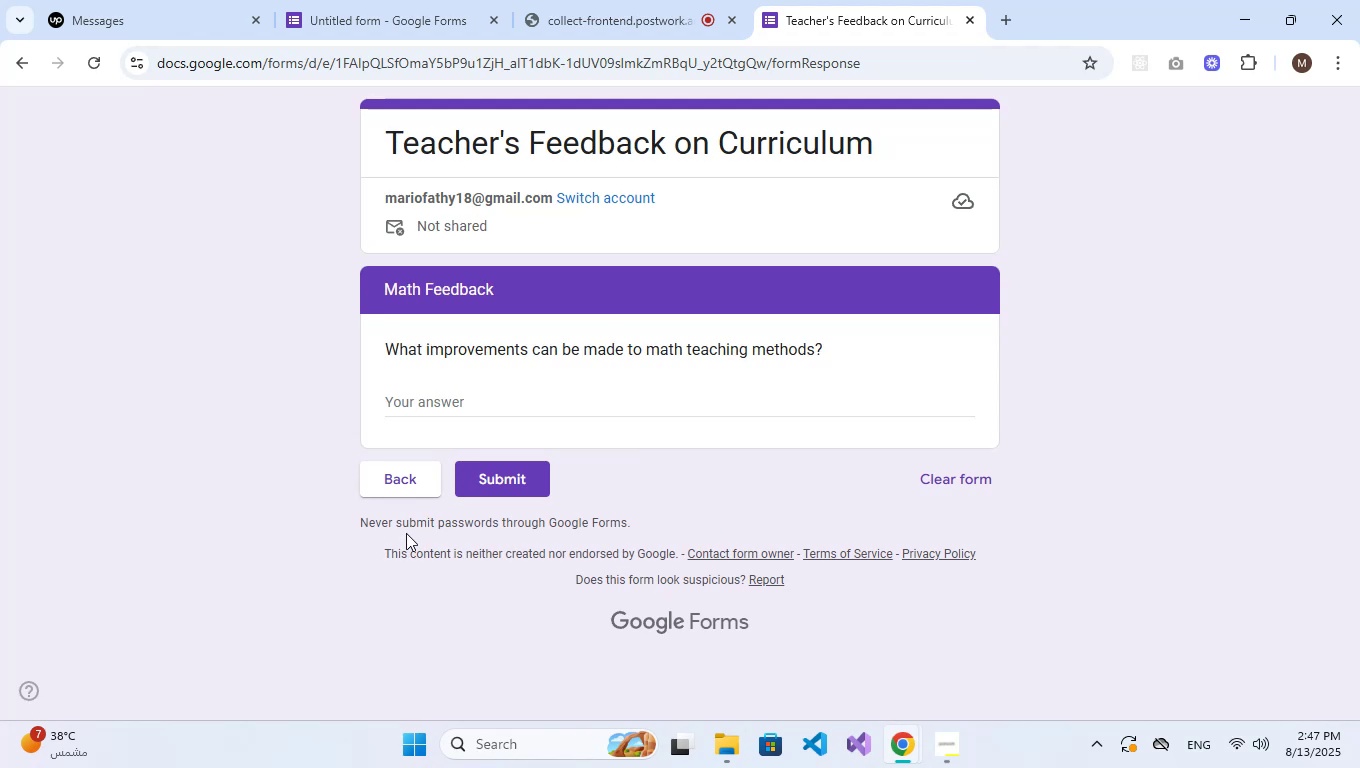 
left_click([407, 490])
 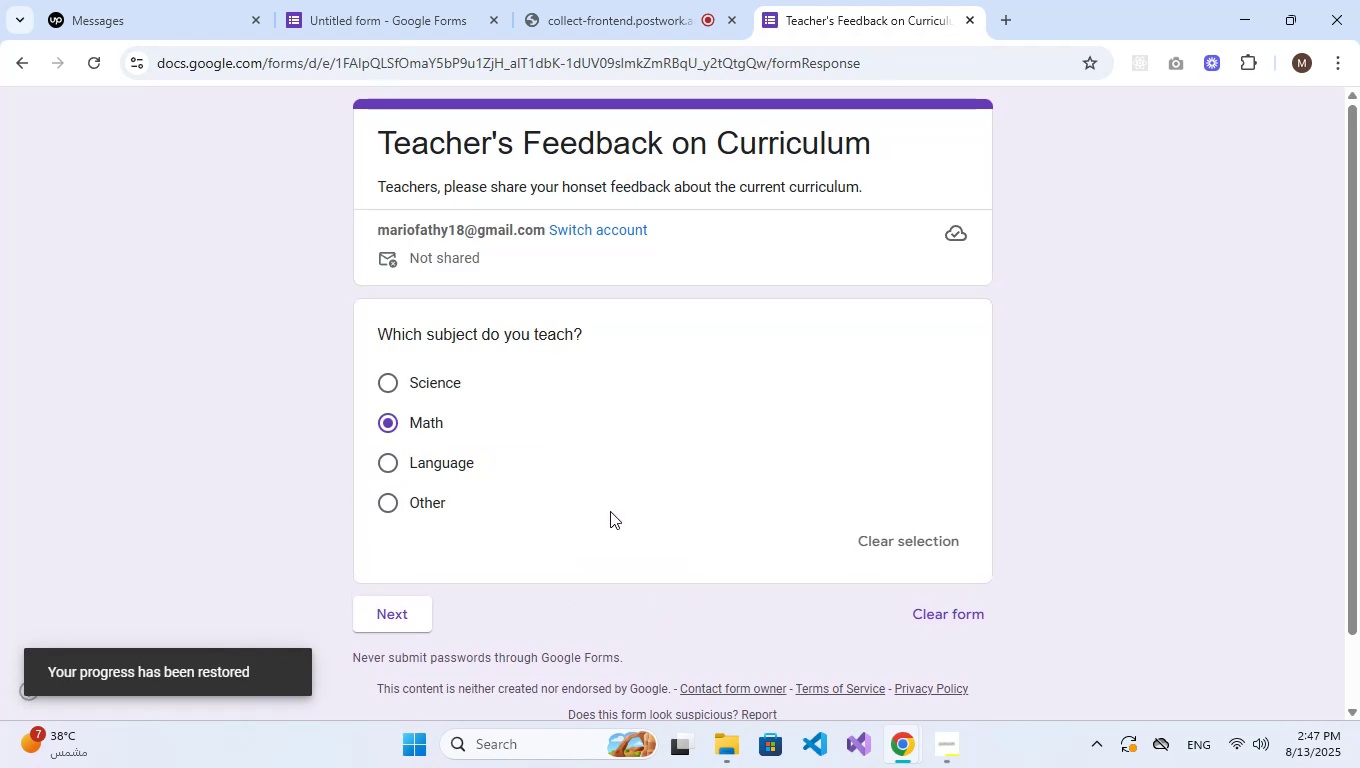 
left_click([441, 463])
 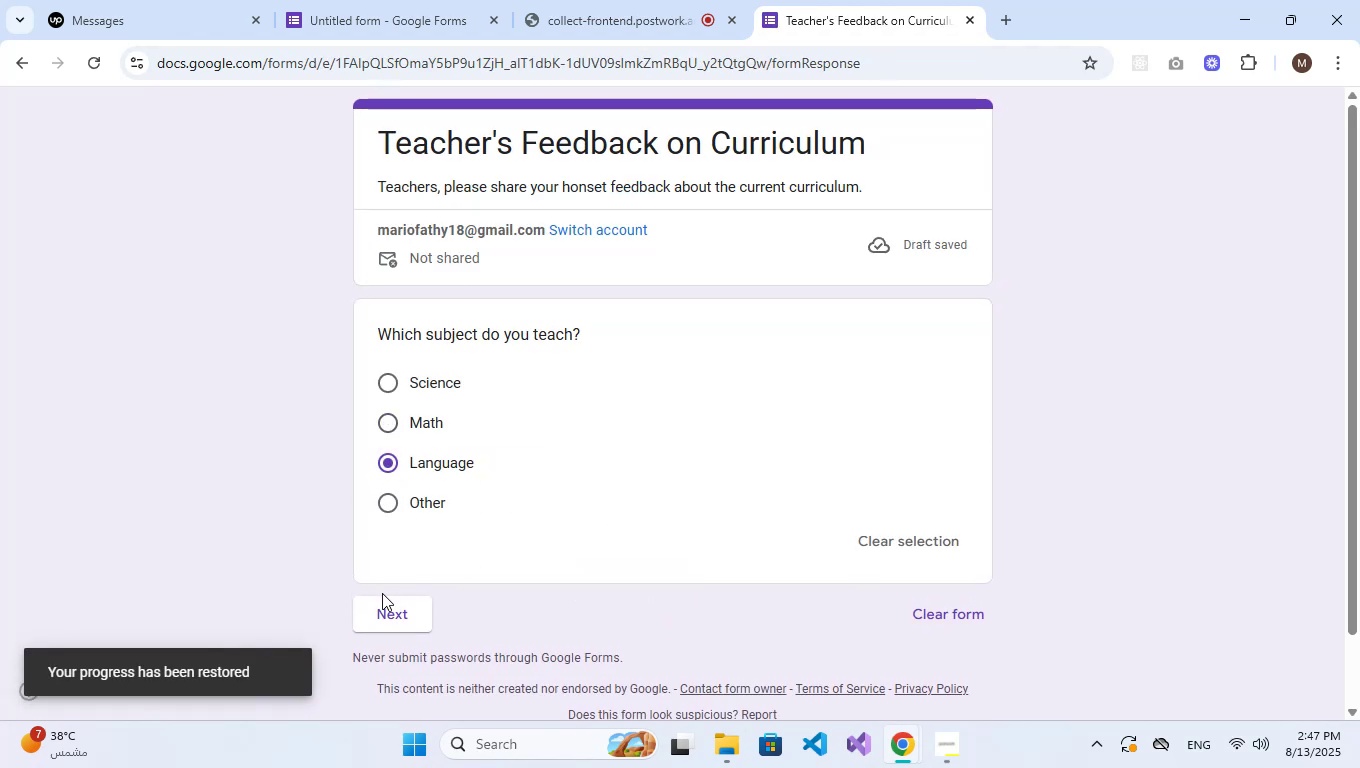 
left_click([381, 612])
 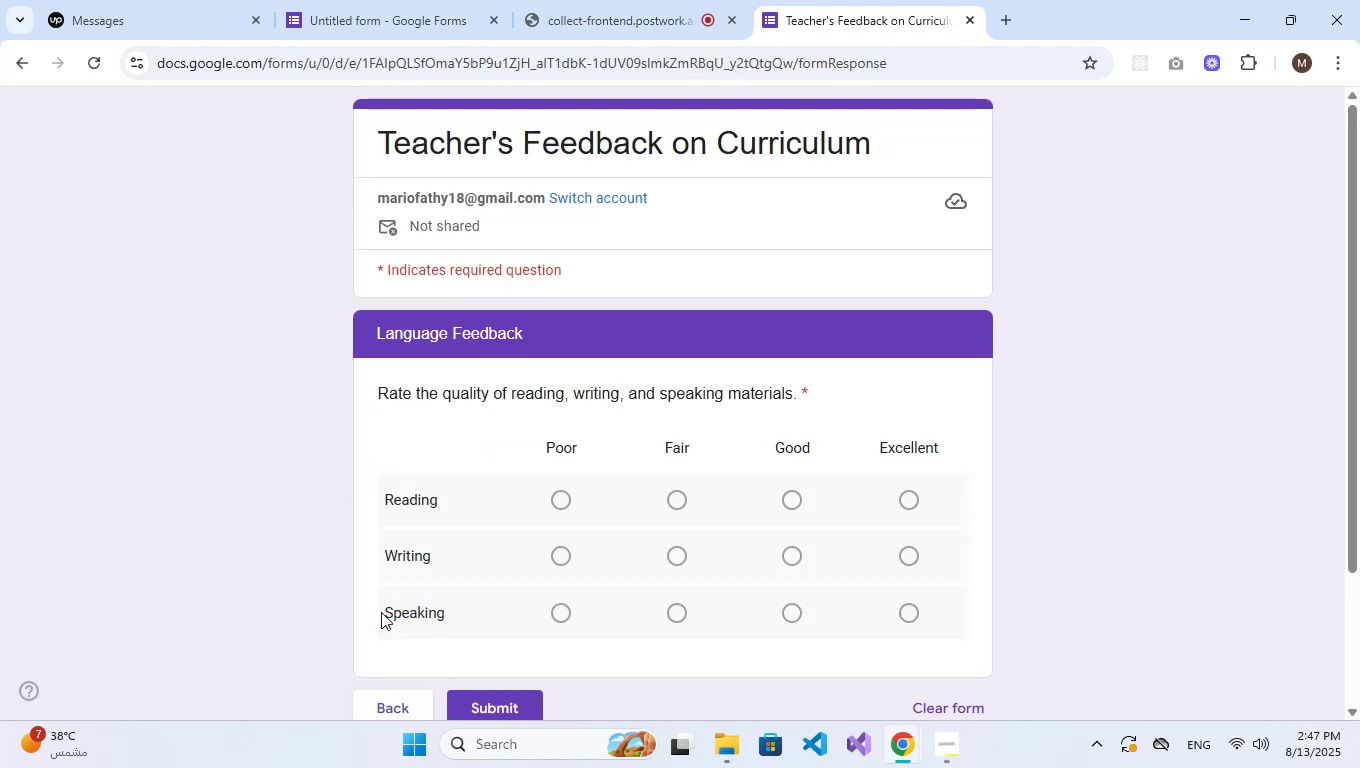 
scroll: coordinate [646, 462], scroll_direction: down, amount: 3.0
 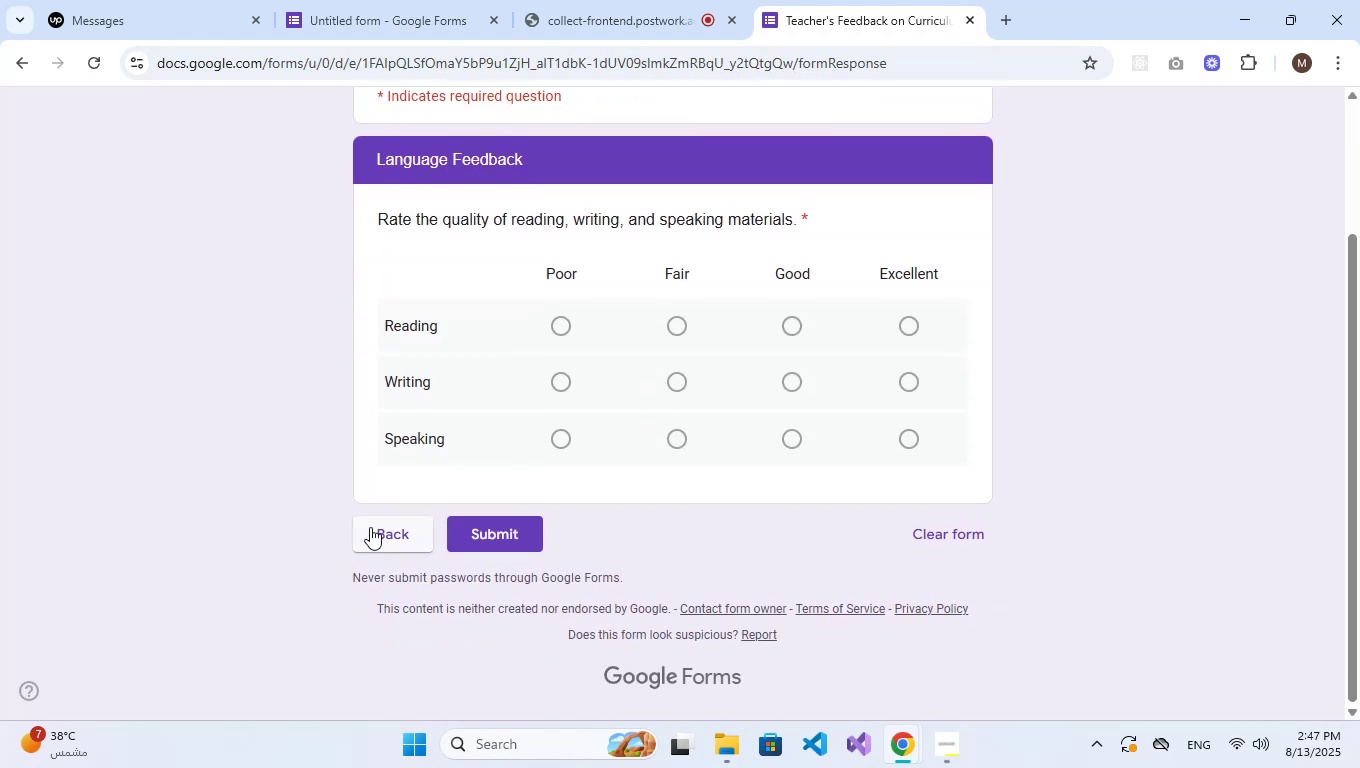 
left_click([376, 528])
 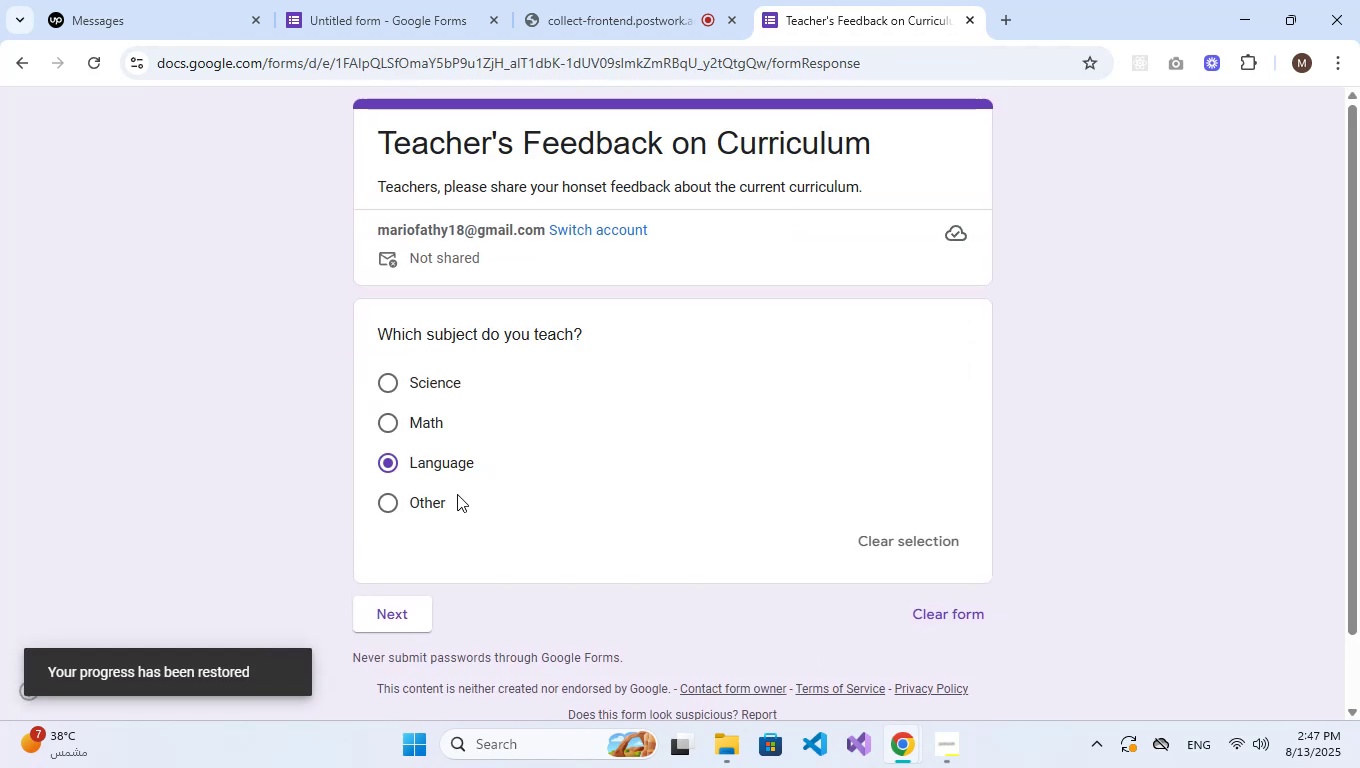 
left_click([421, 502])
 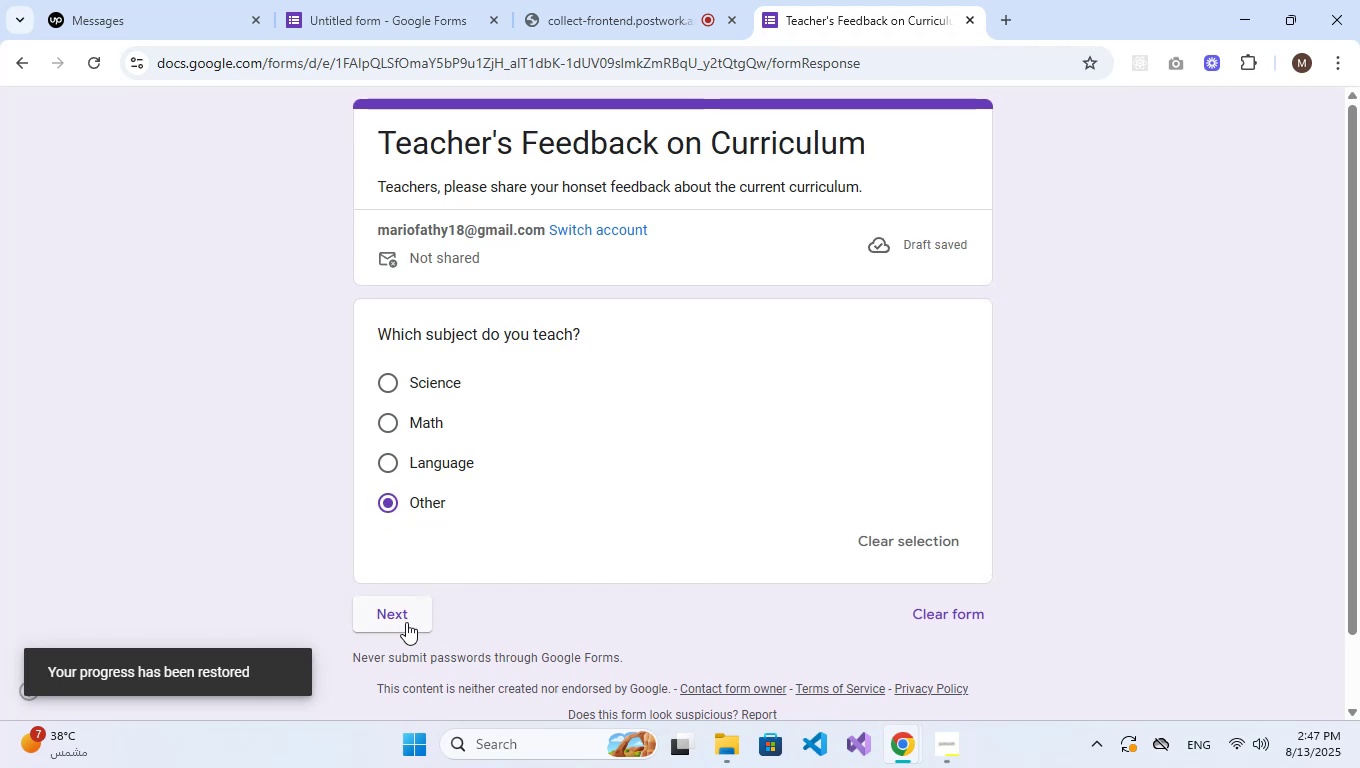 
left_click([407, 609])
 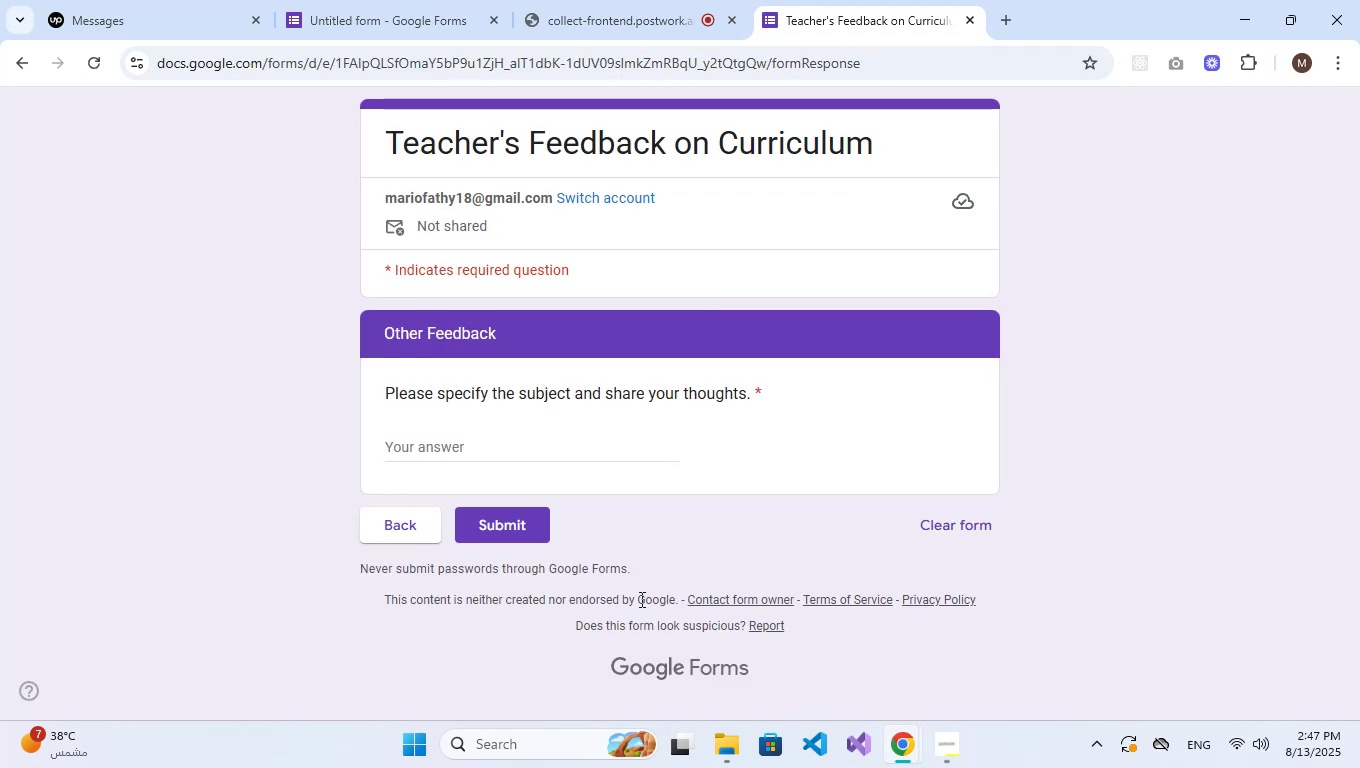 
wait(8.92)
 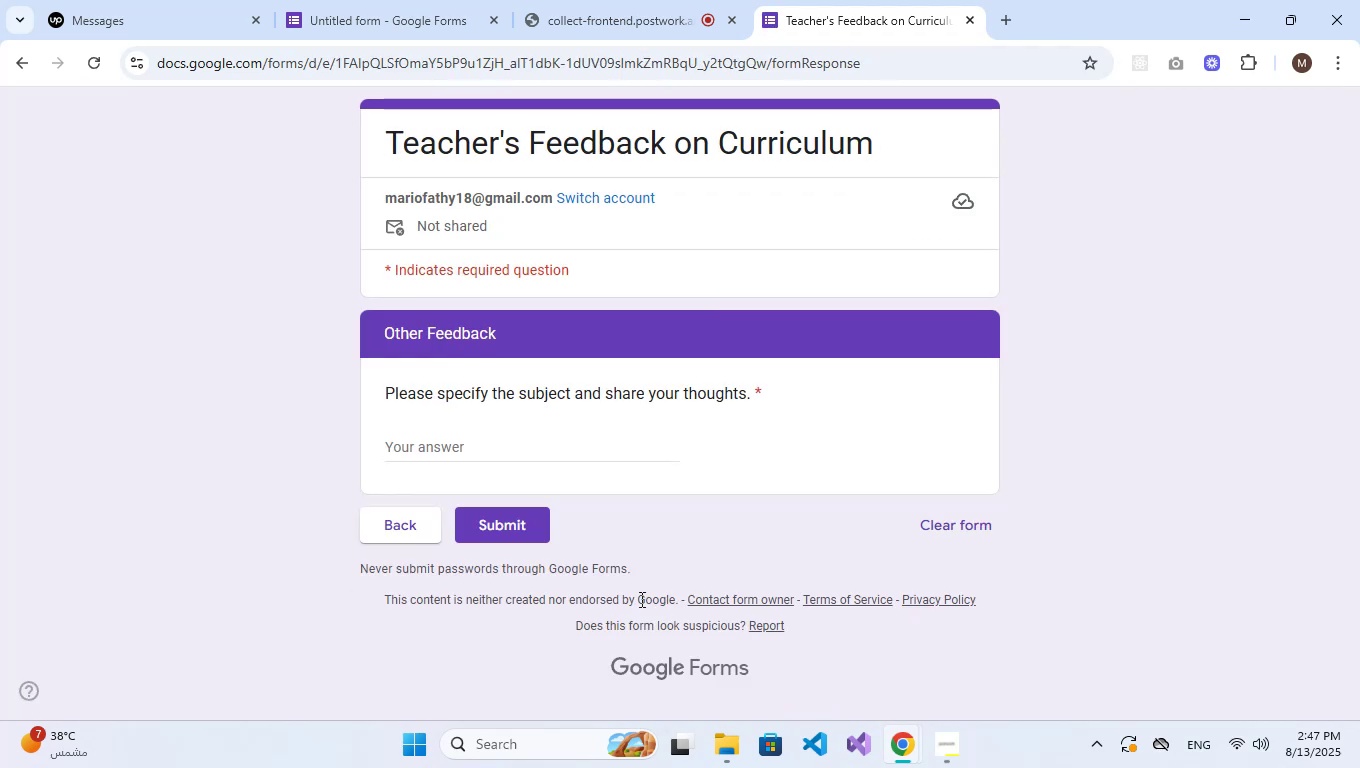 
left_click([404, 537])
 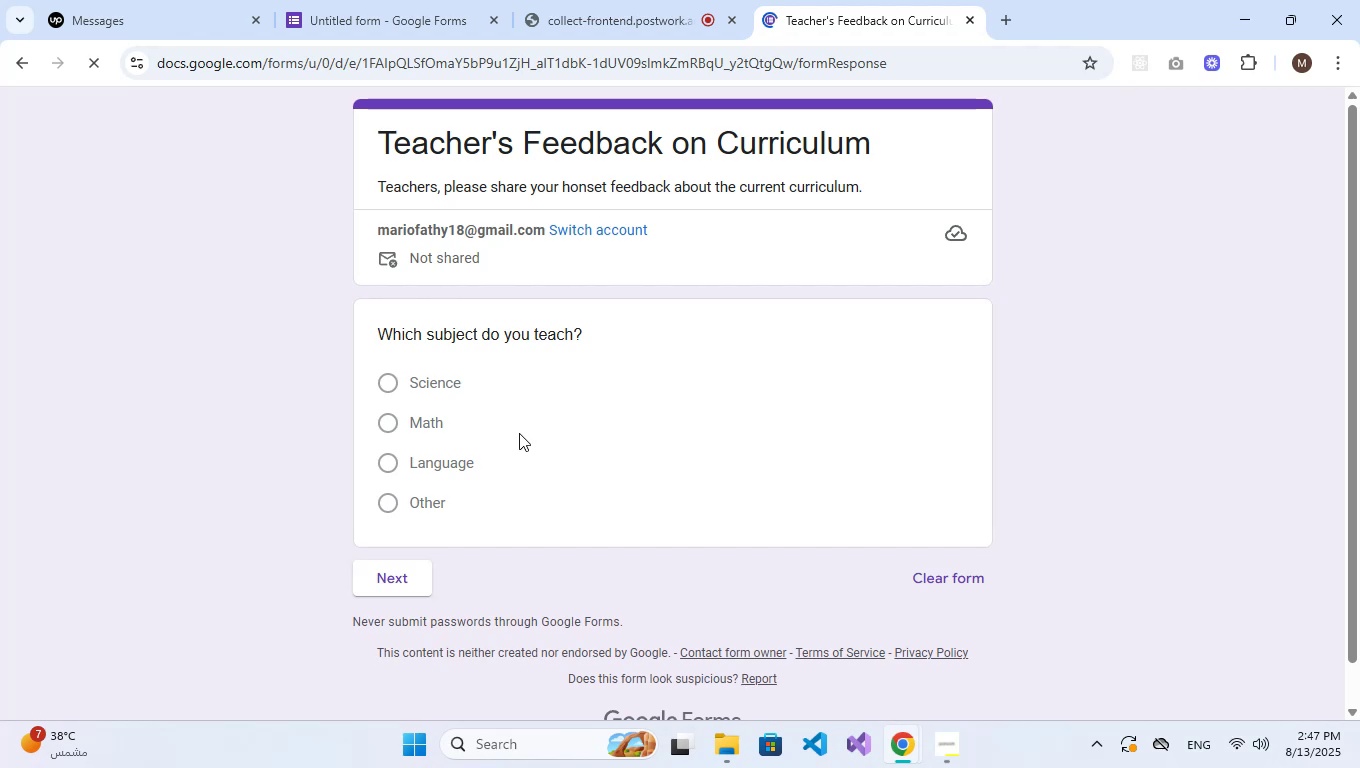 
left_click([400, 416])
 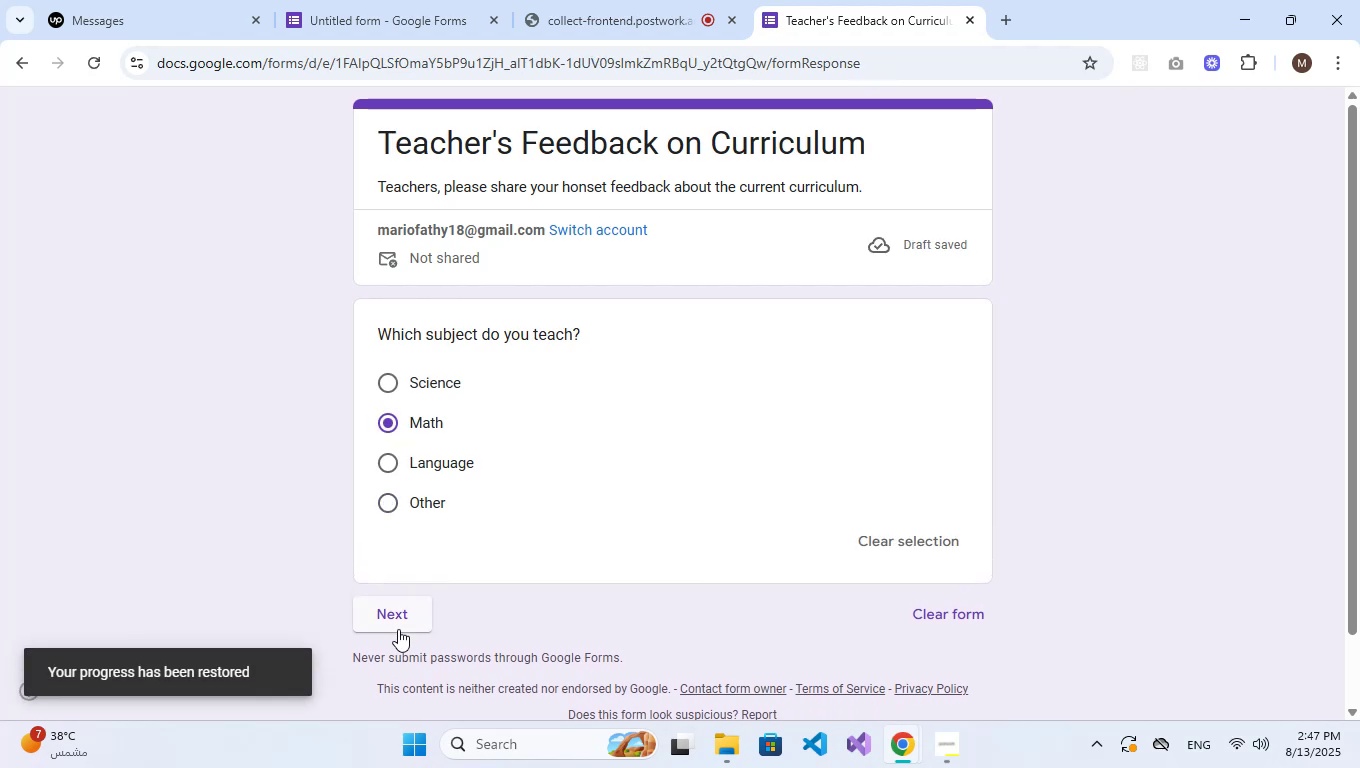 
left_click([398, 629])
 